 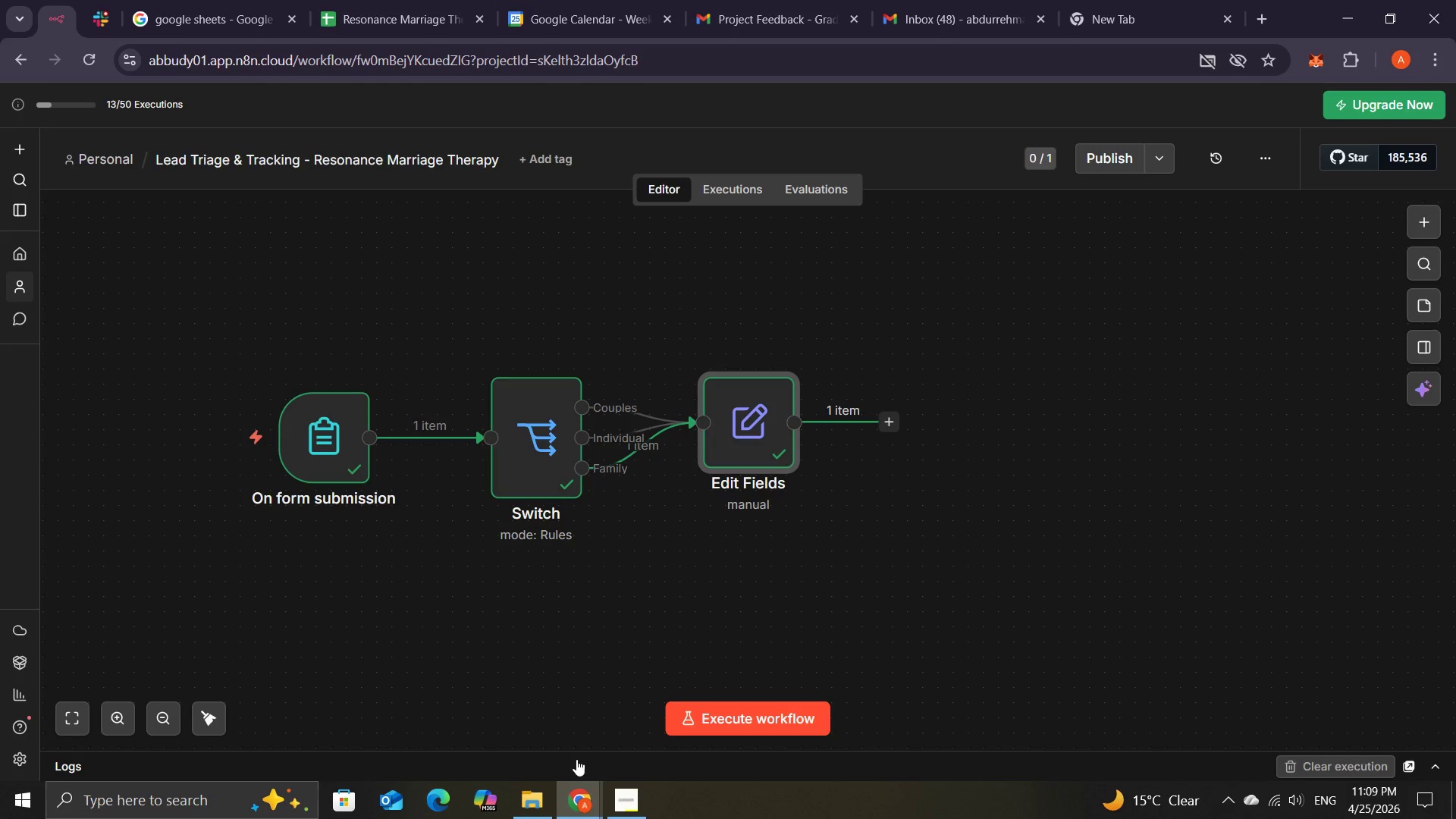 
left_click([889, 422])
 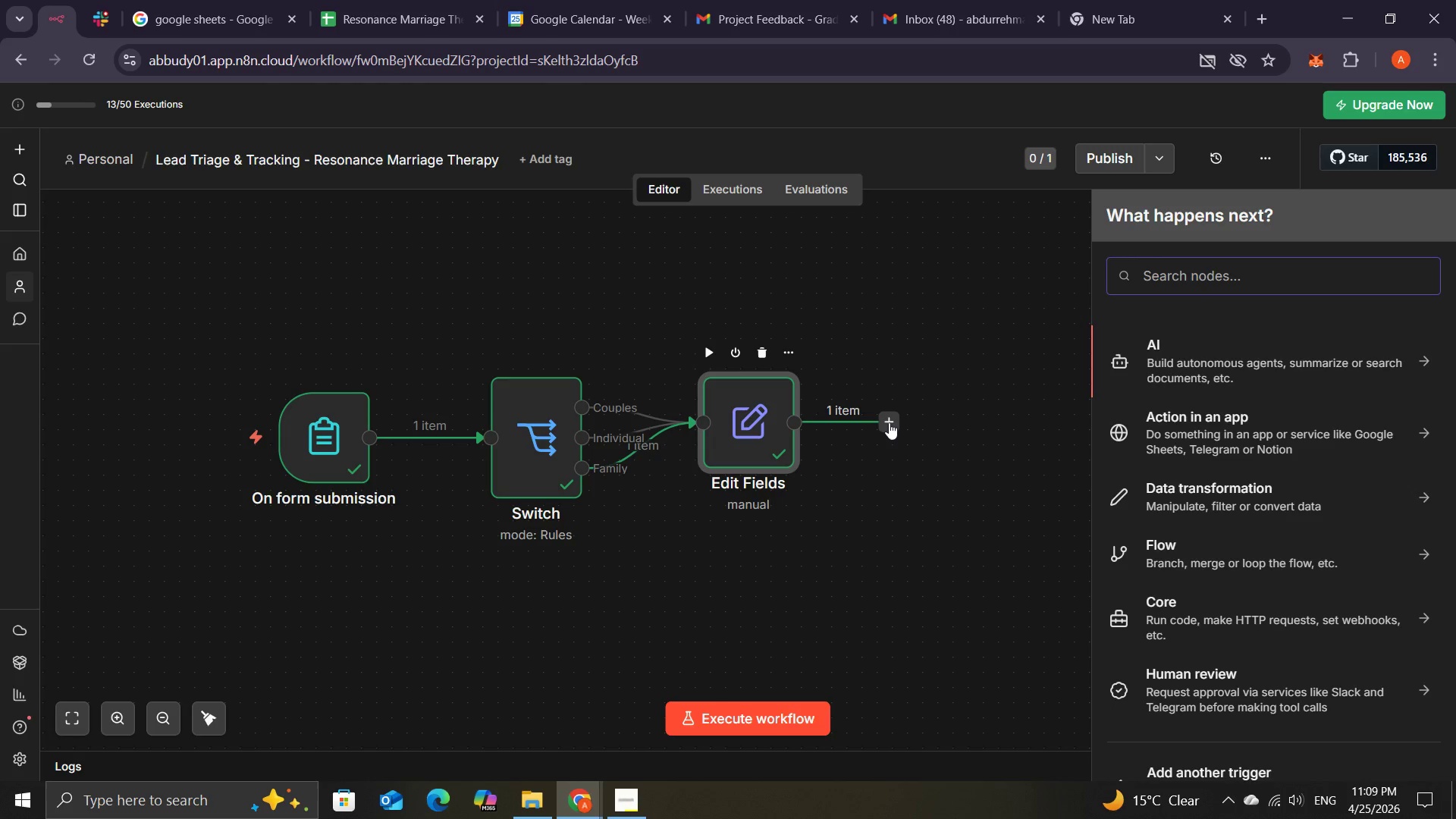 
key(Shift+ShiftLeft)
 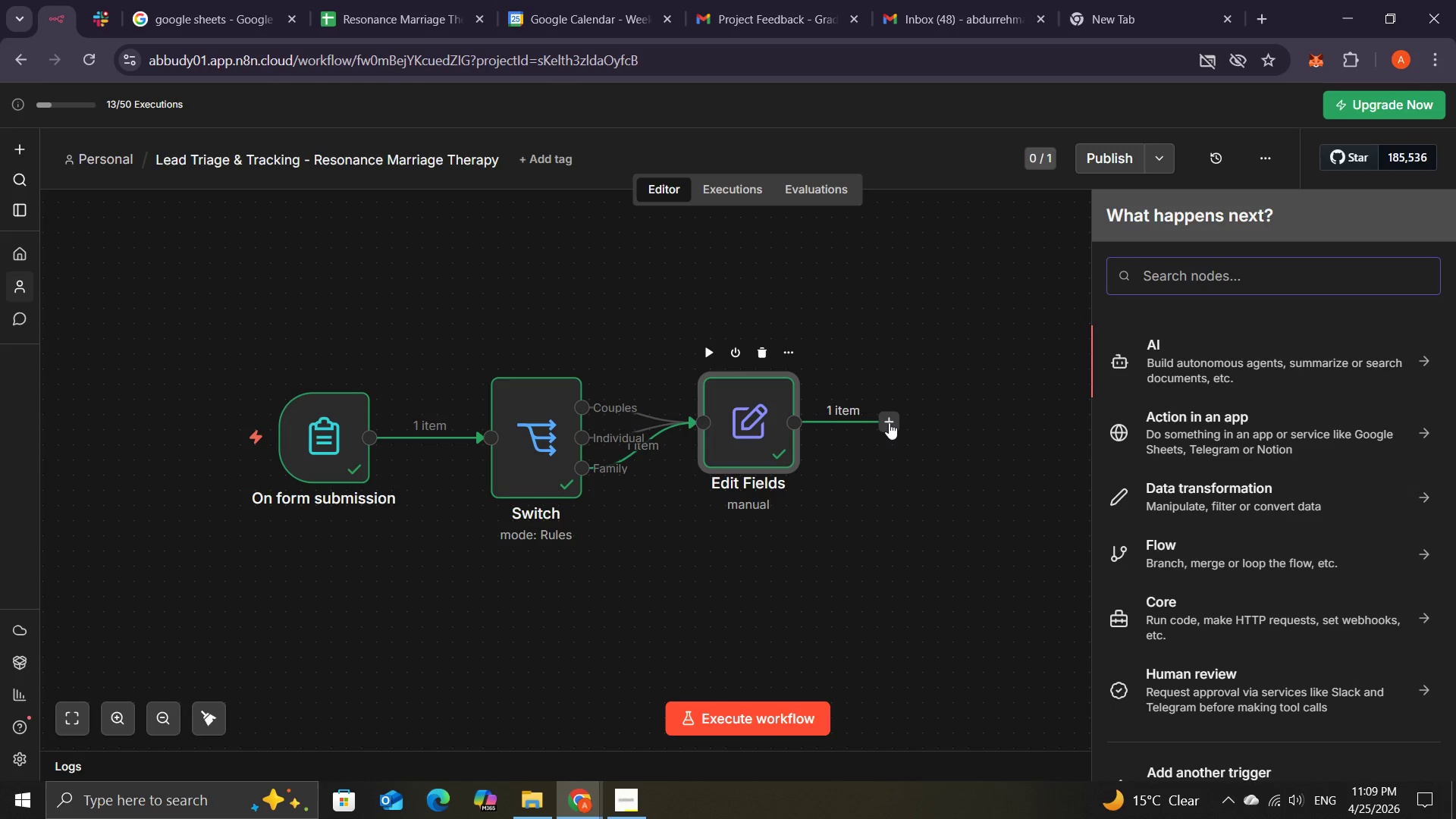 
key(Shift+G)
 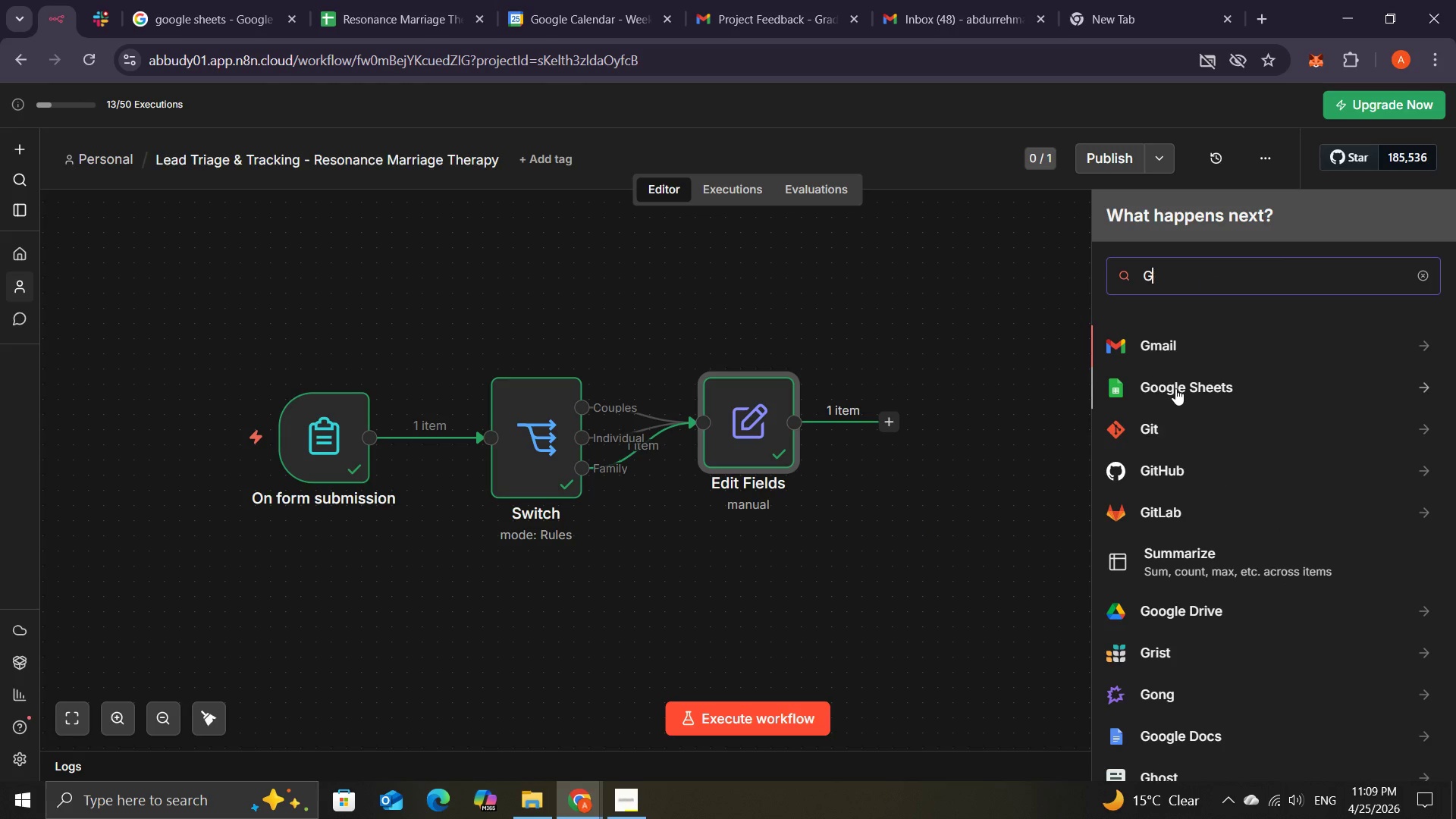 
wait(5.39)
 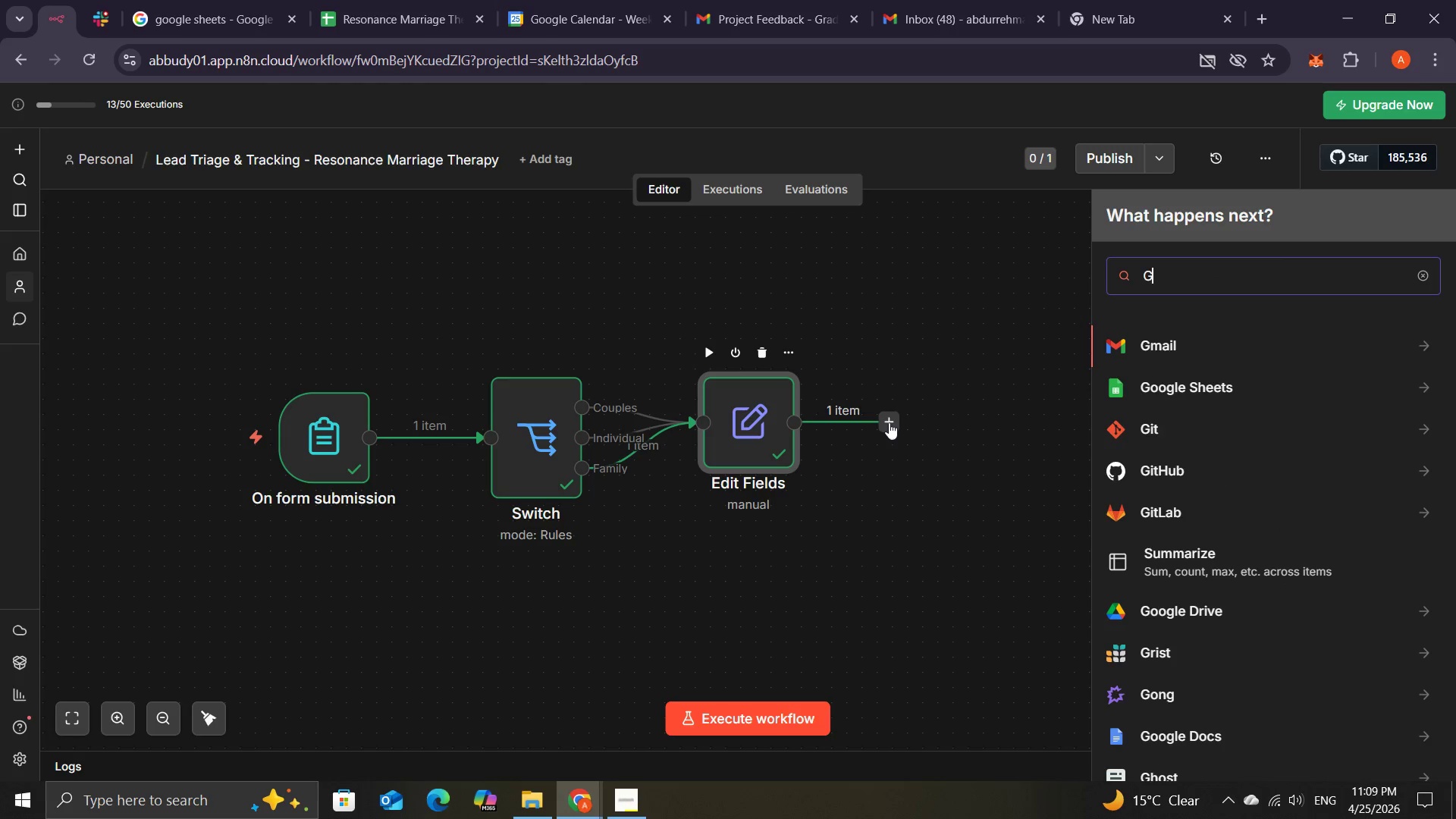 
left_click([1175, 388])
 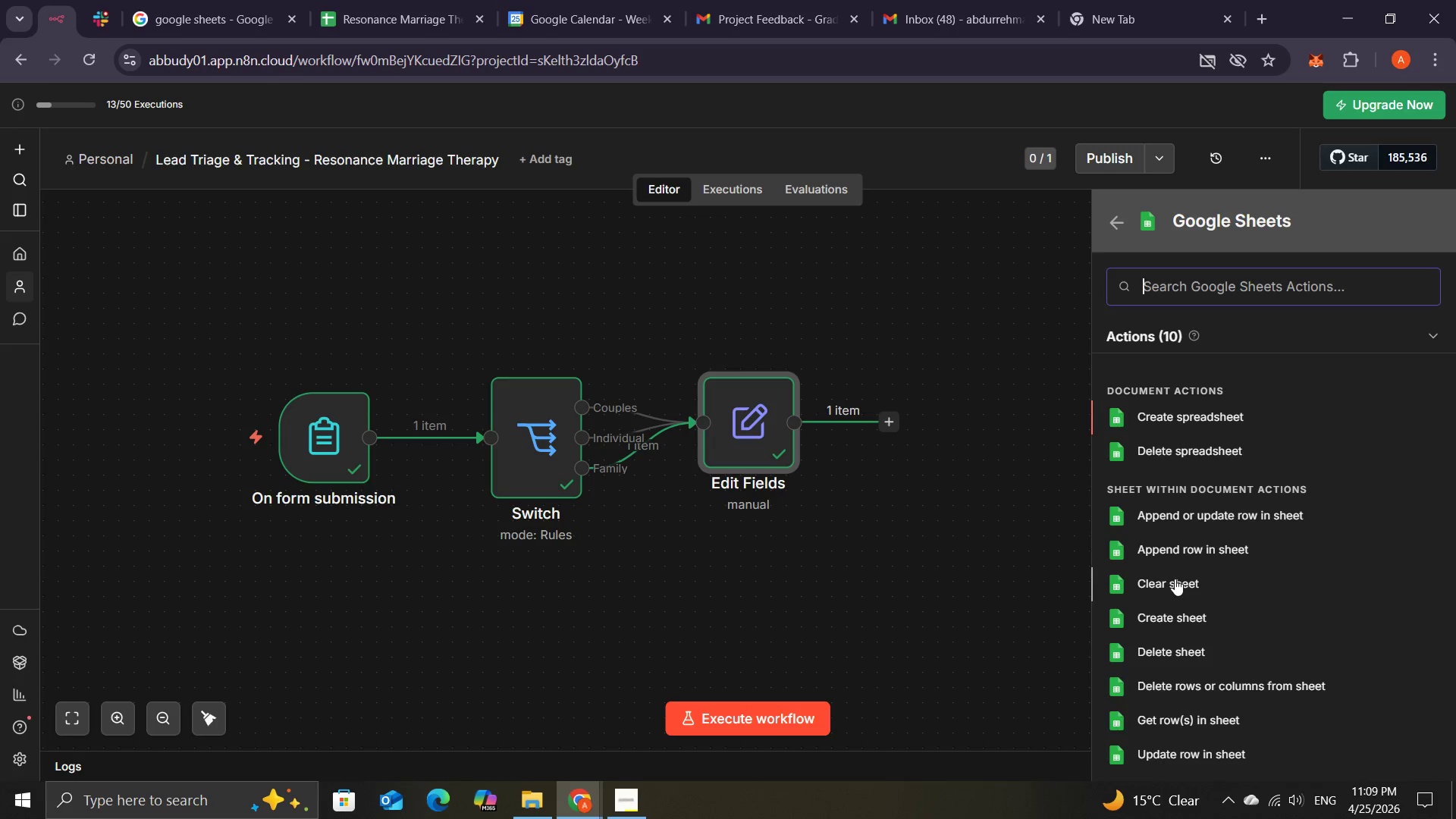 
wait(10.84)
 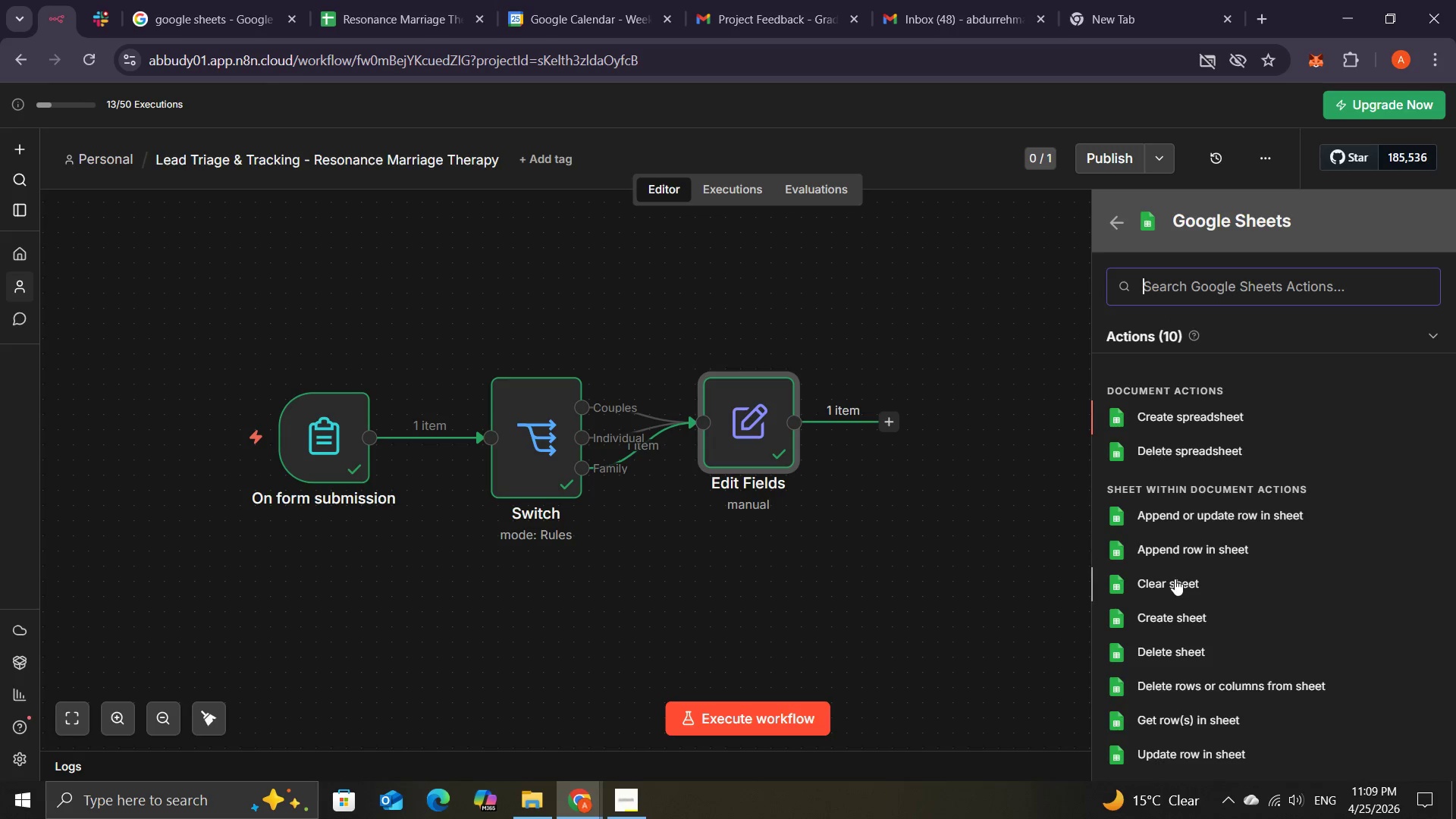 
left_click([1228, 550])
 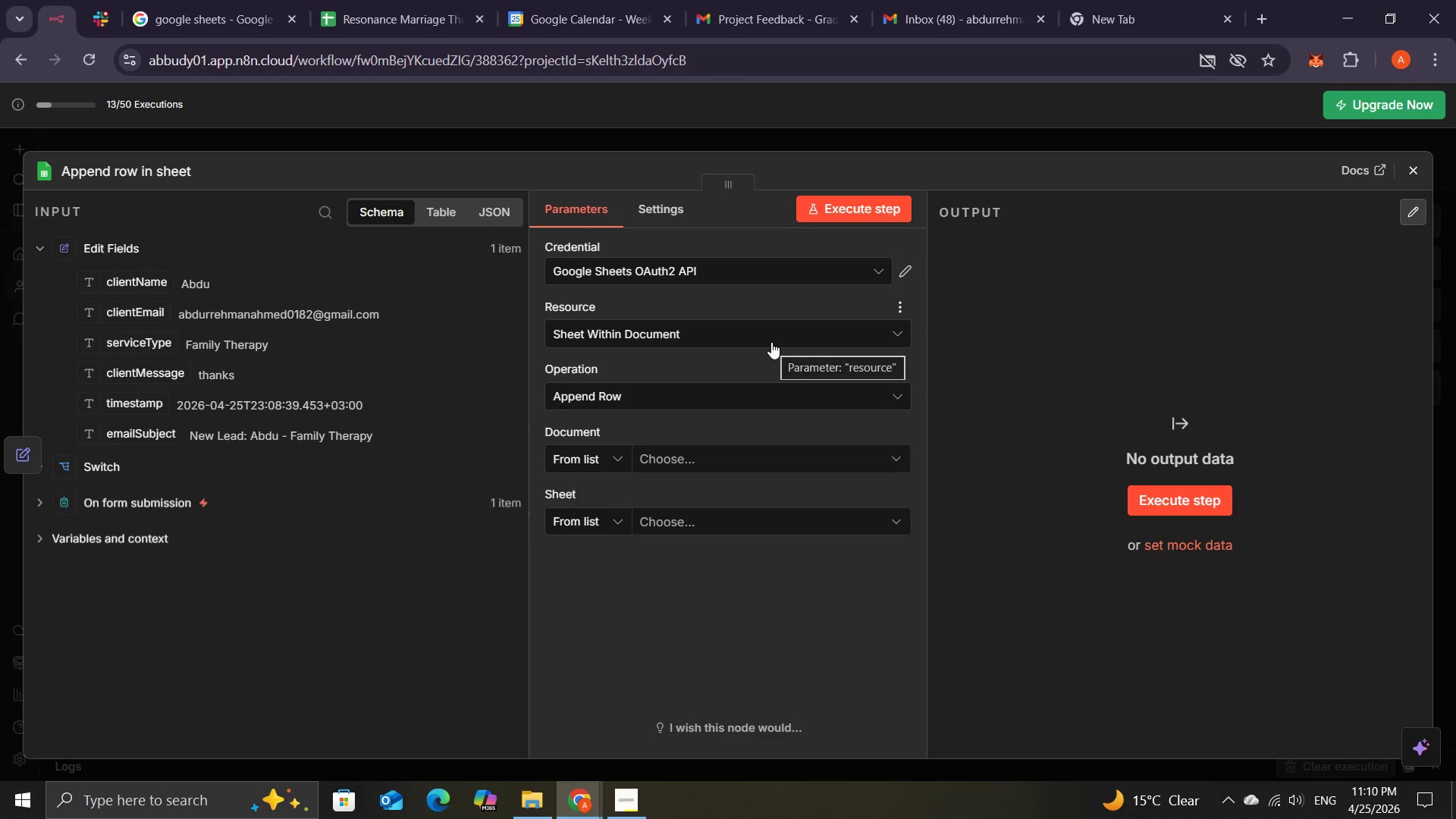 
wait(21.22)
 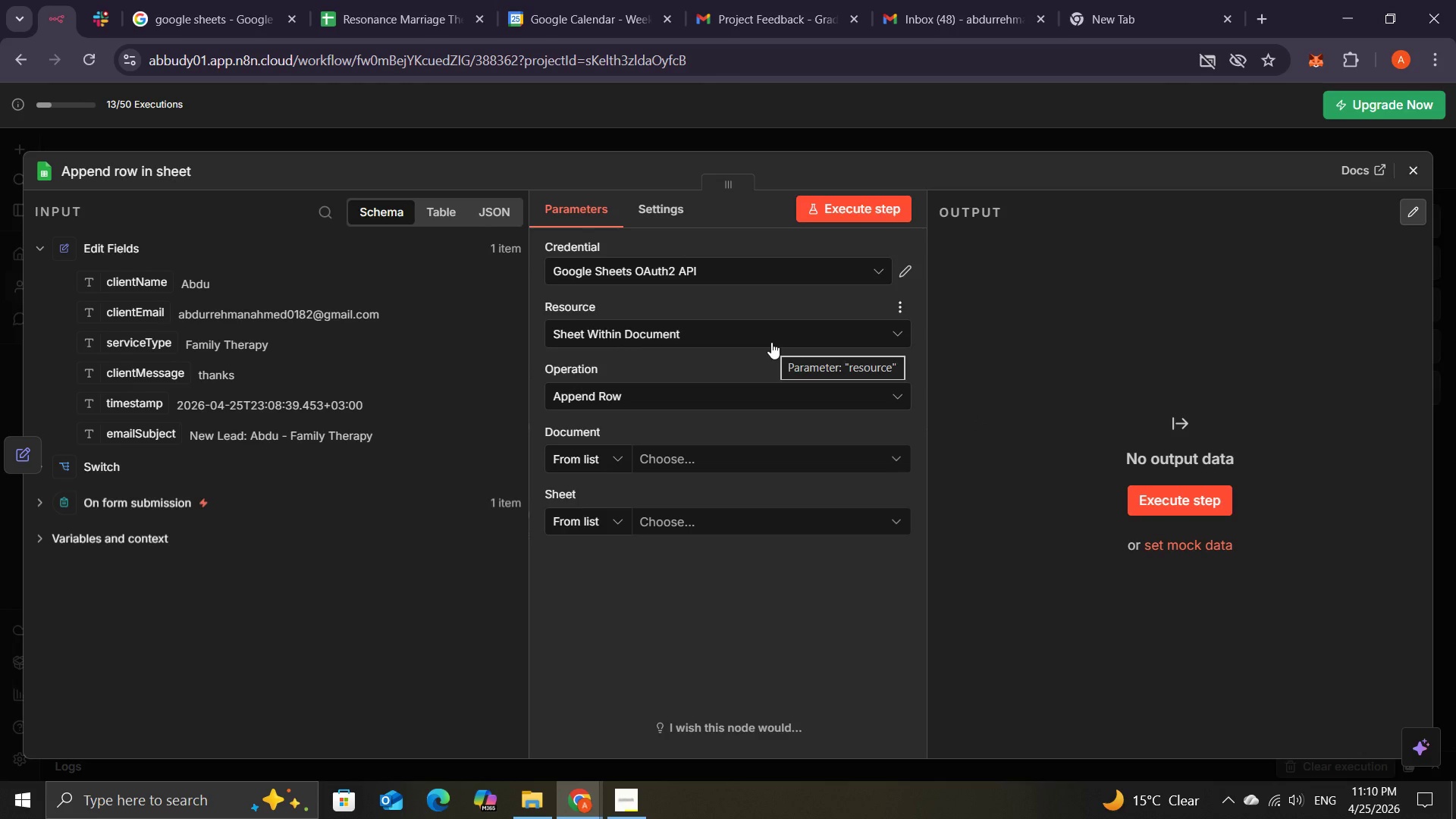 
left_click([905, 267])
 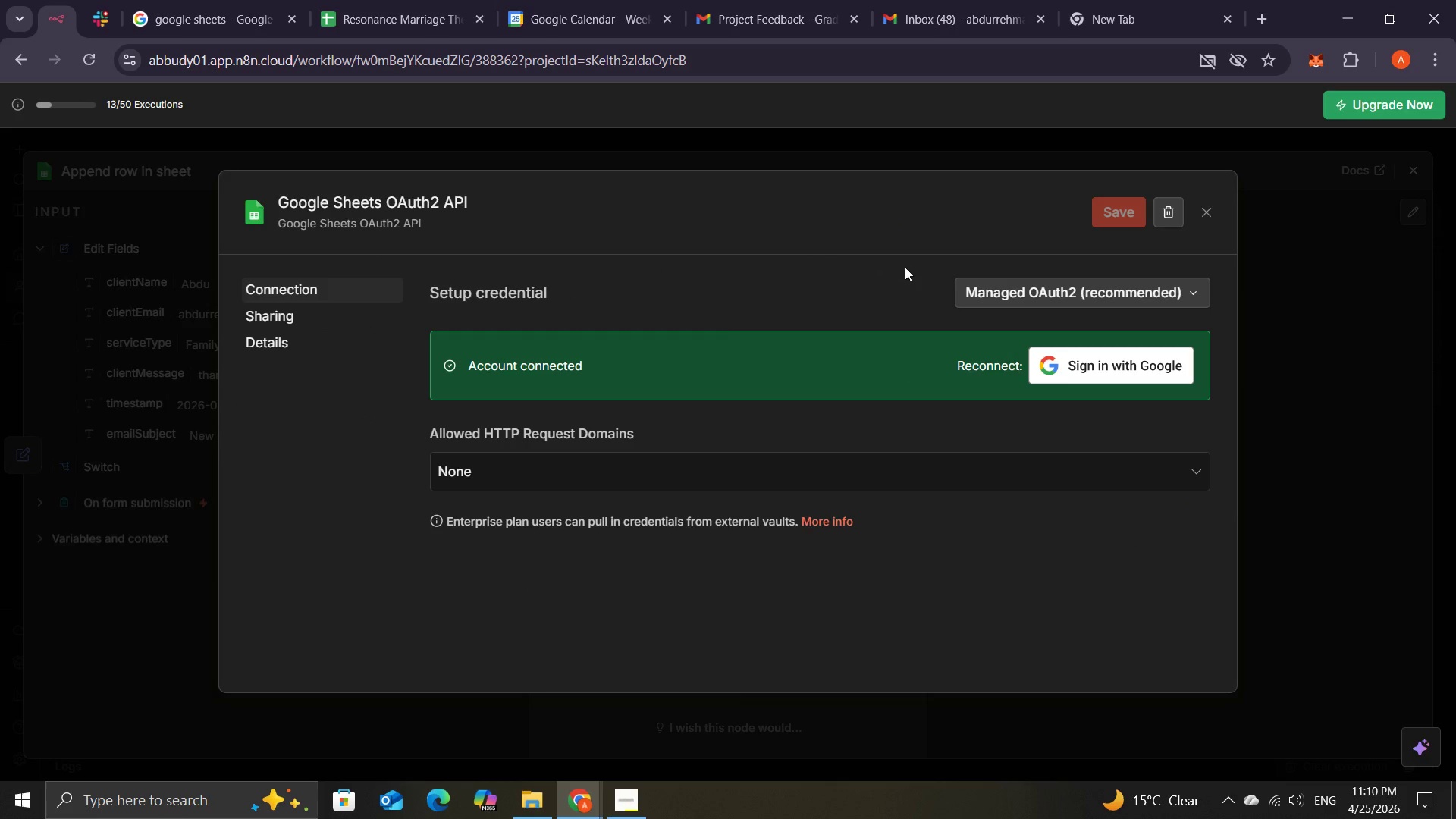 
wait(15.55)
 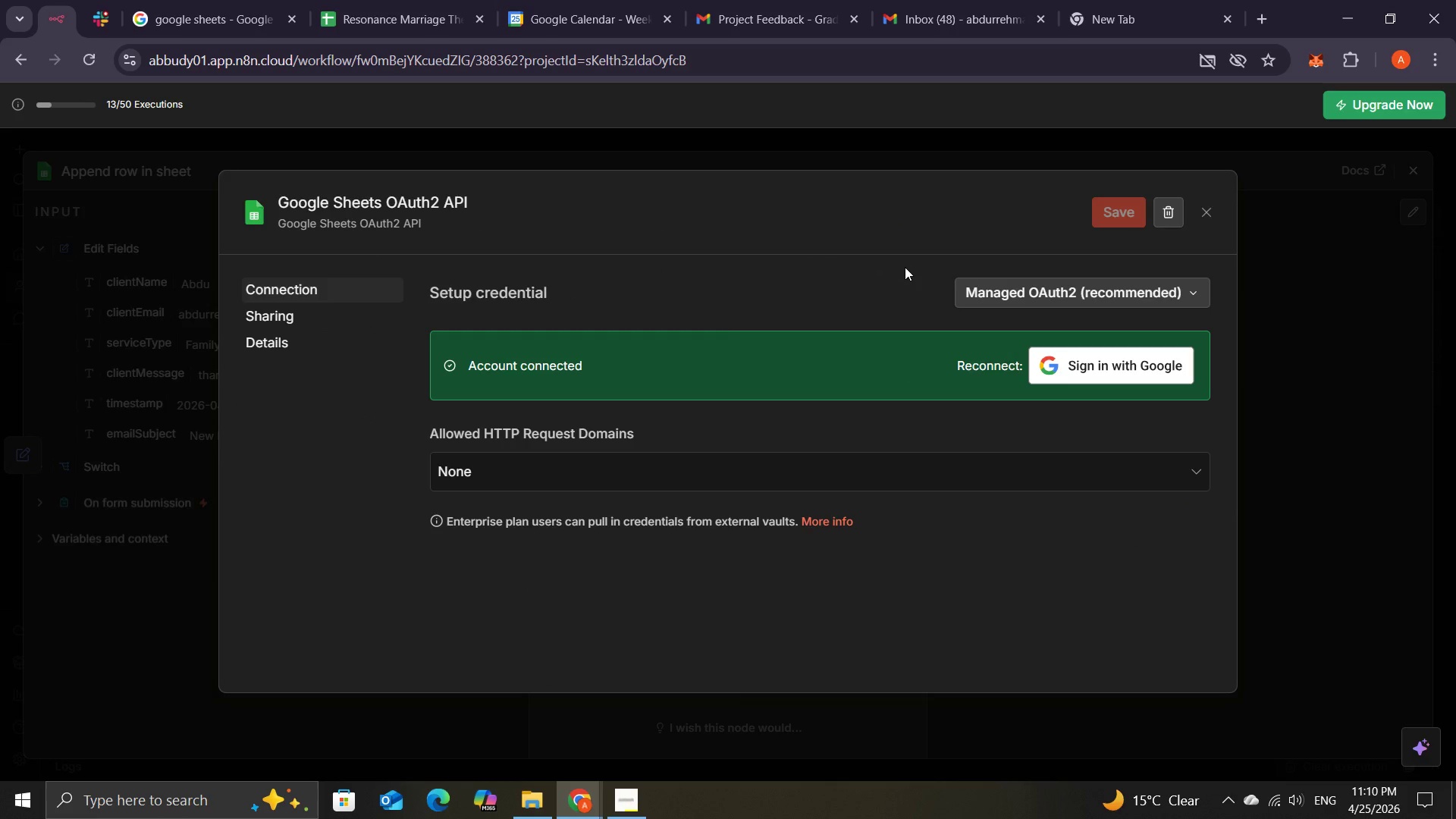 
left_click([1209, 207])
 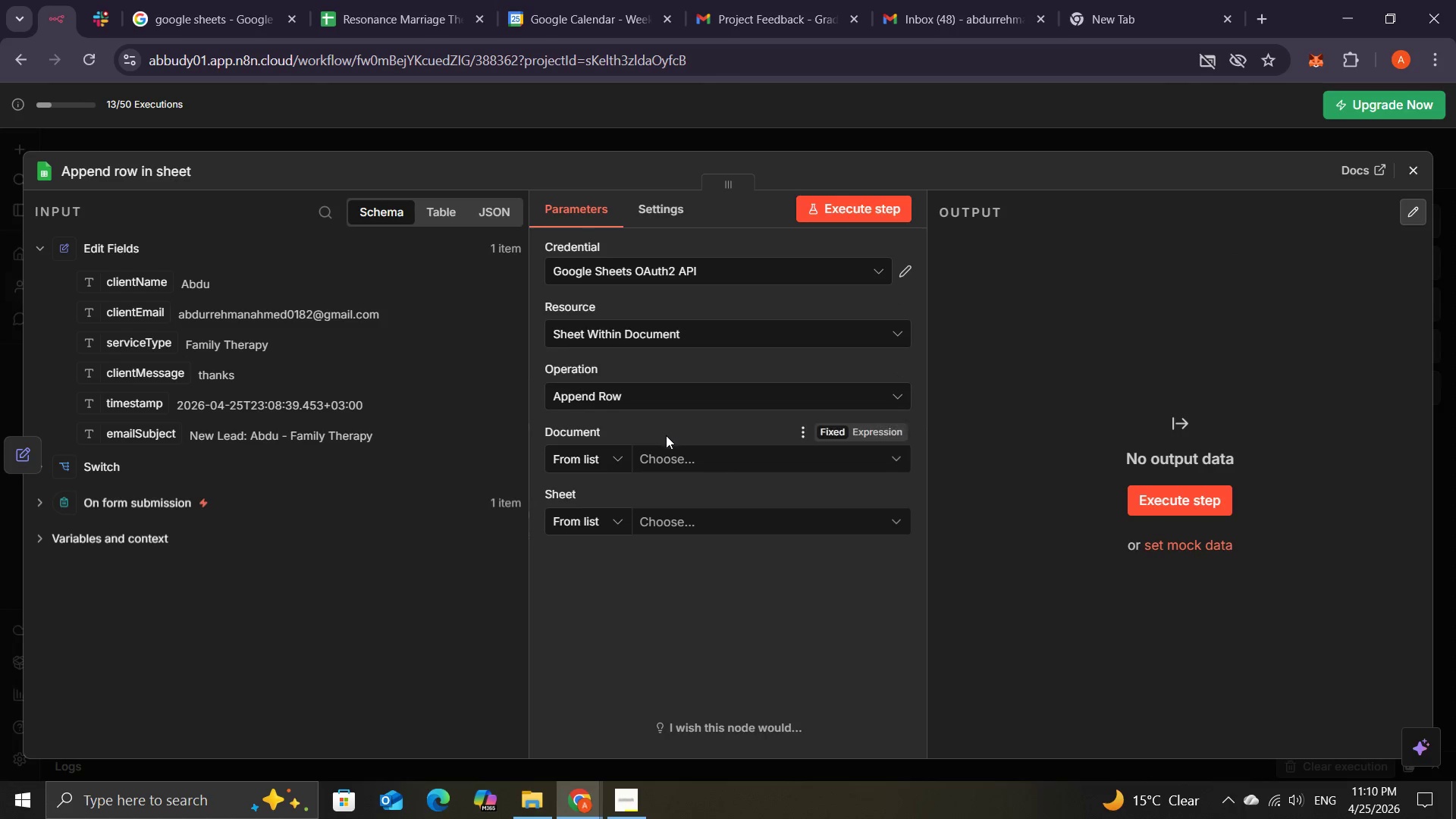 
left_click([668, 459])
 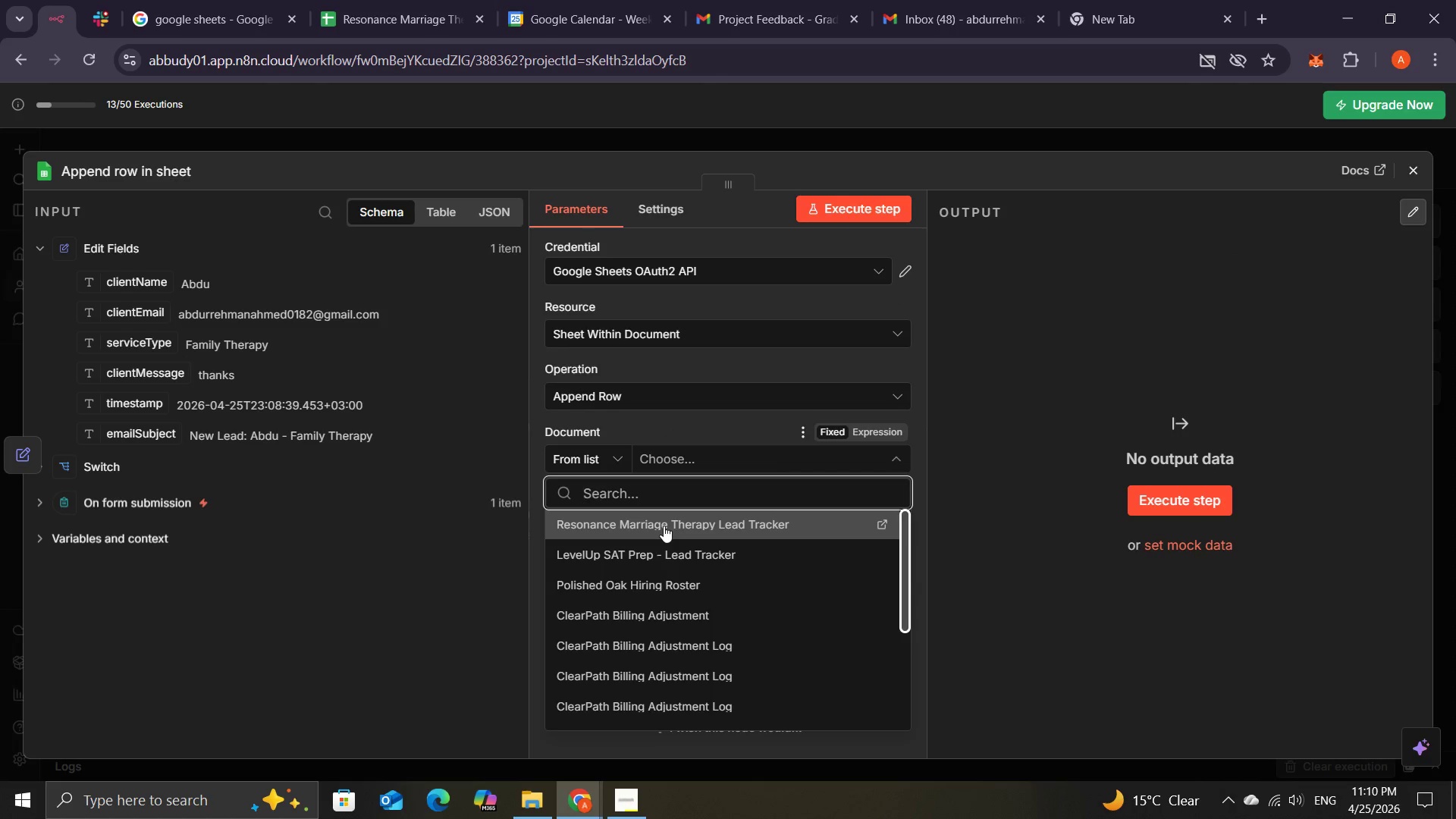 
left_click([664, 526])
 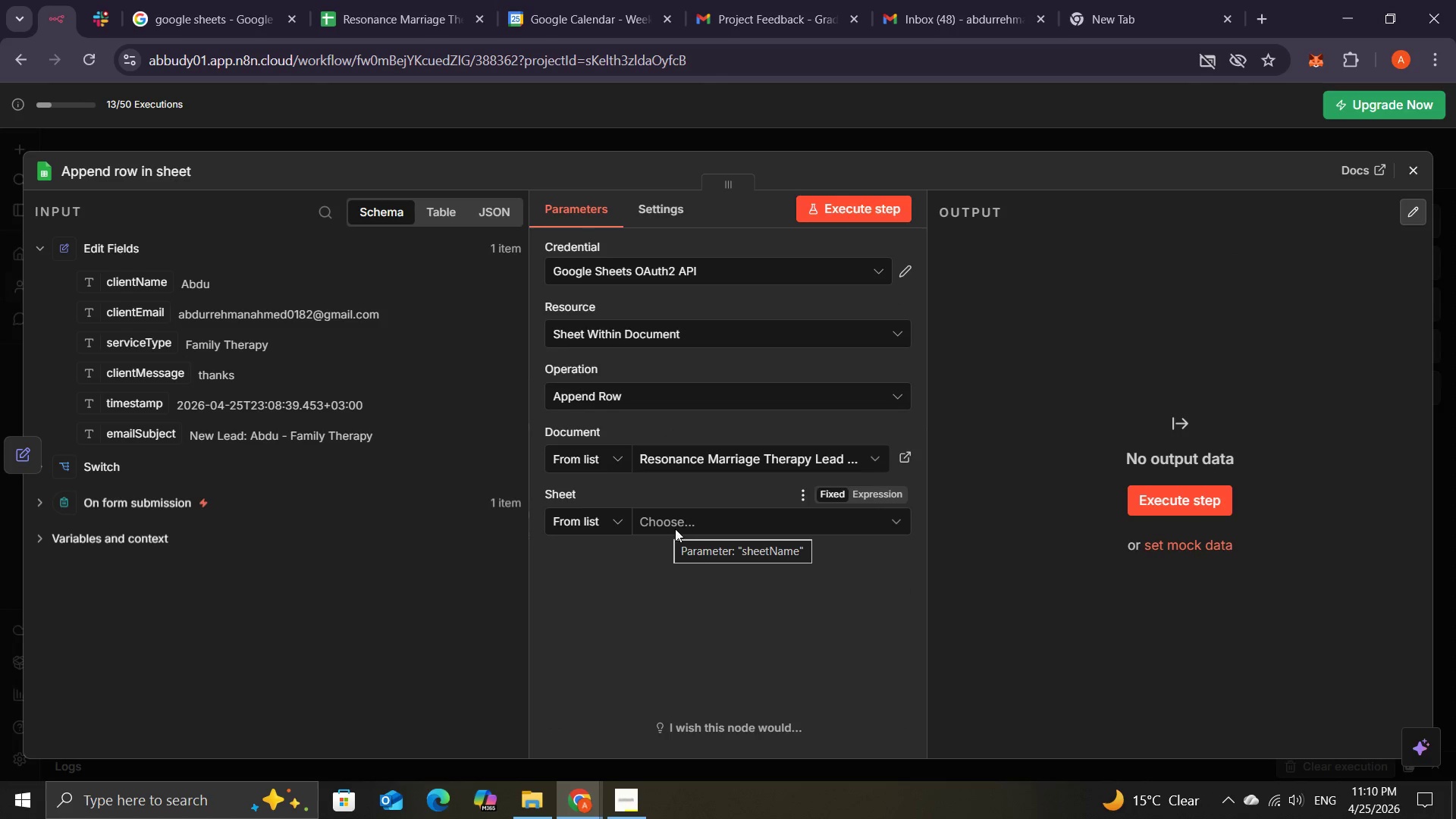 
left_click([672, 528])
 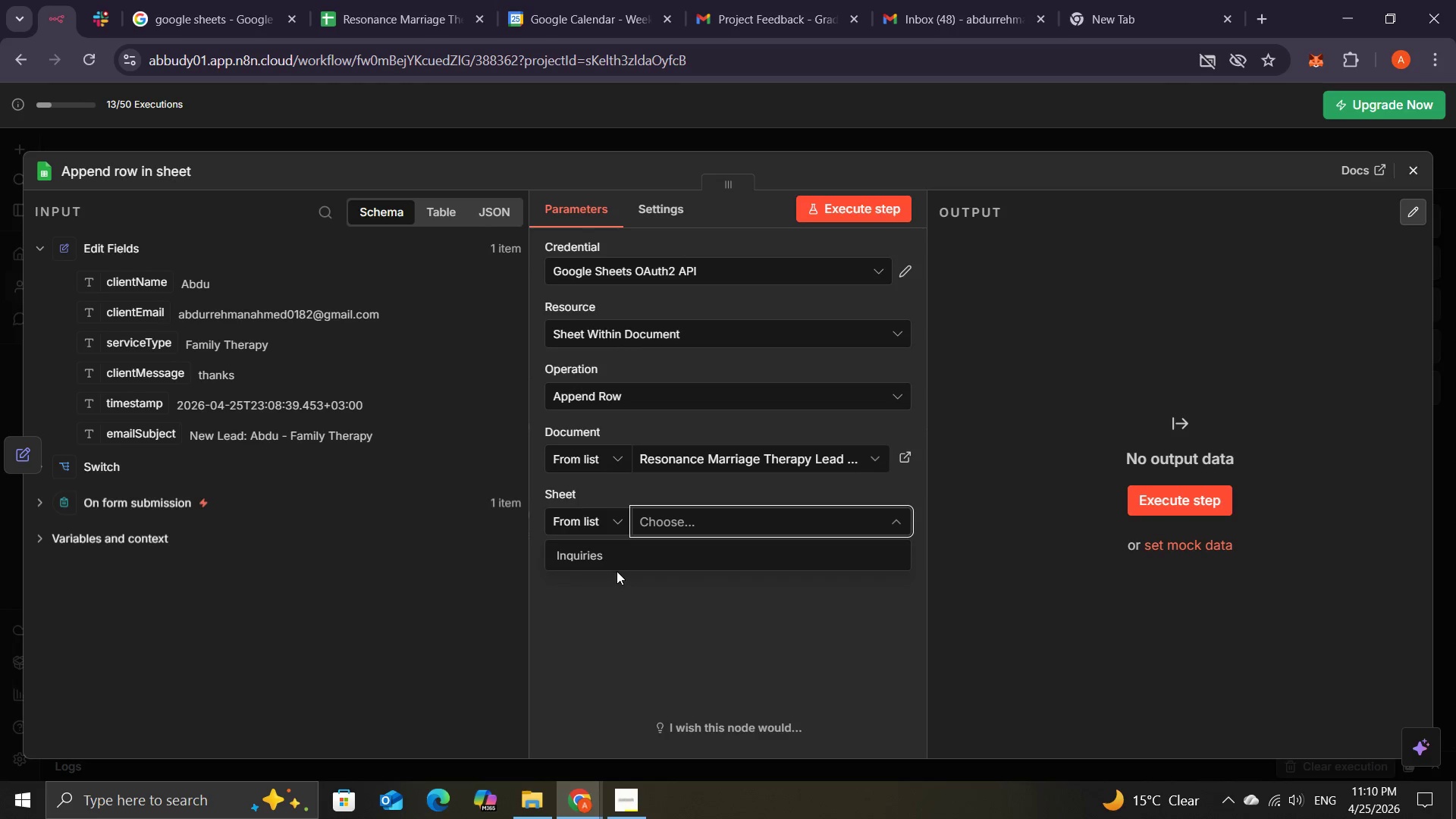 
left_click([615, 557])
 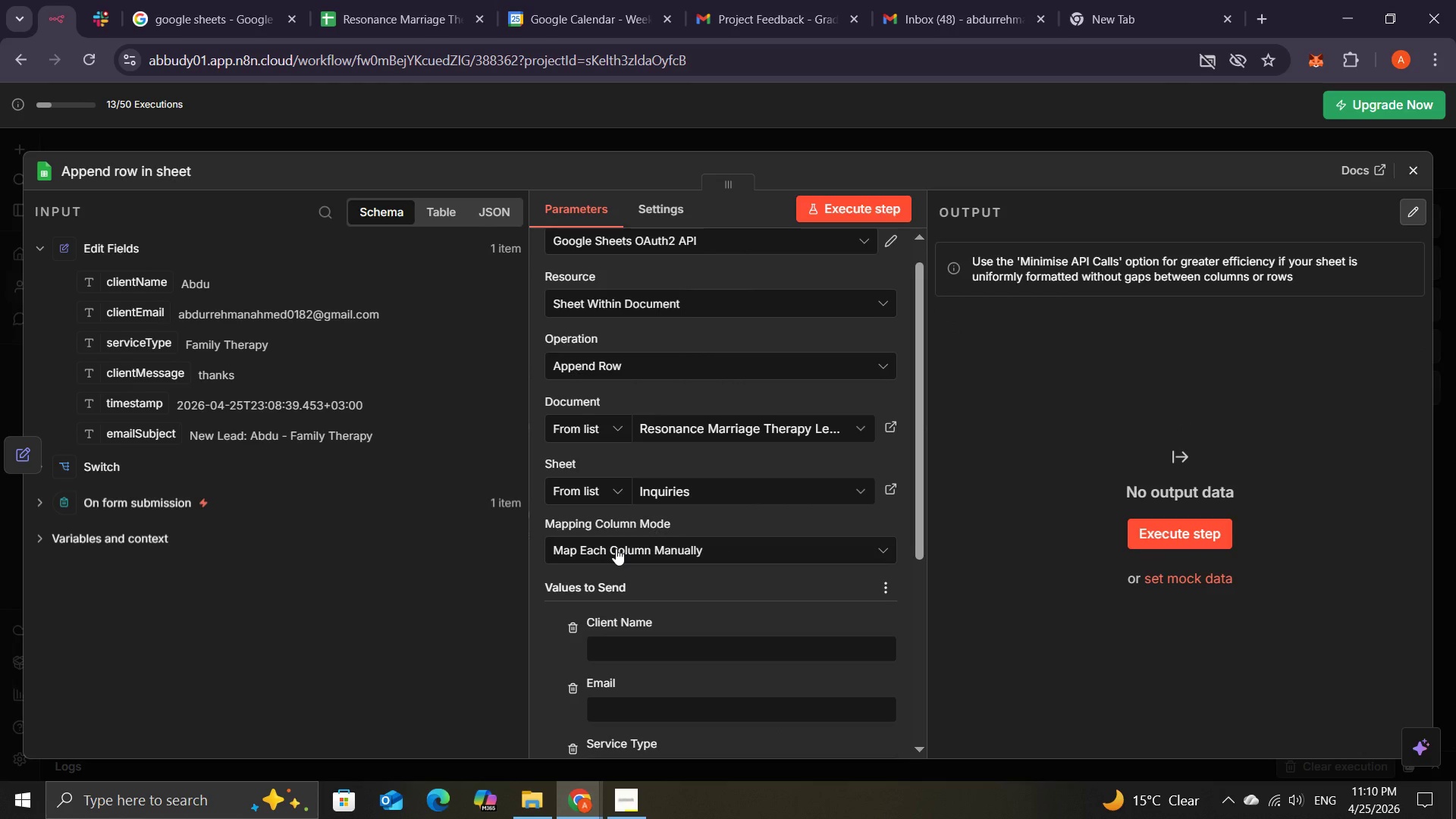 
wait(19.06)
 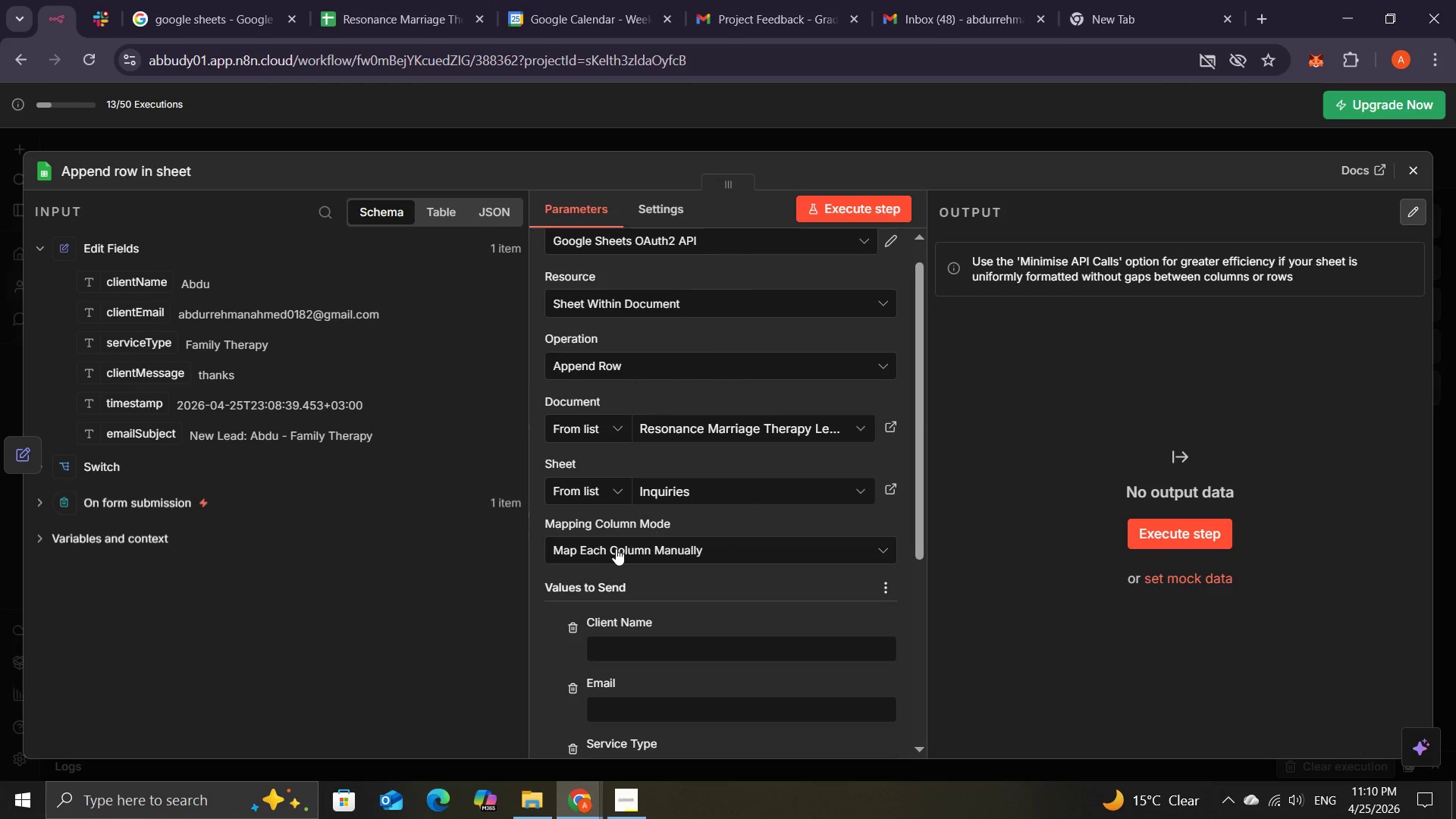 
left_click_drag(start_coordinate=[140, 288], to_coordinate=[629, 526])
 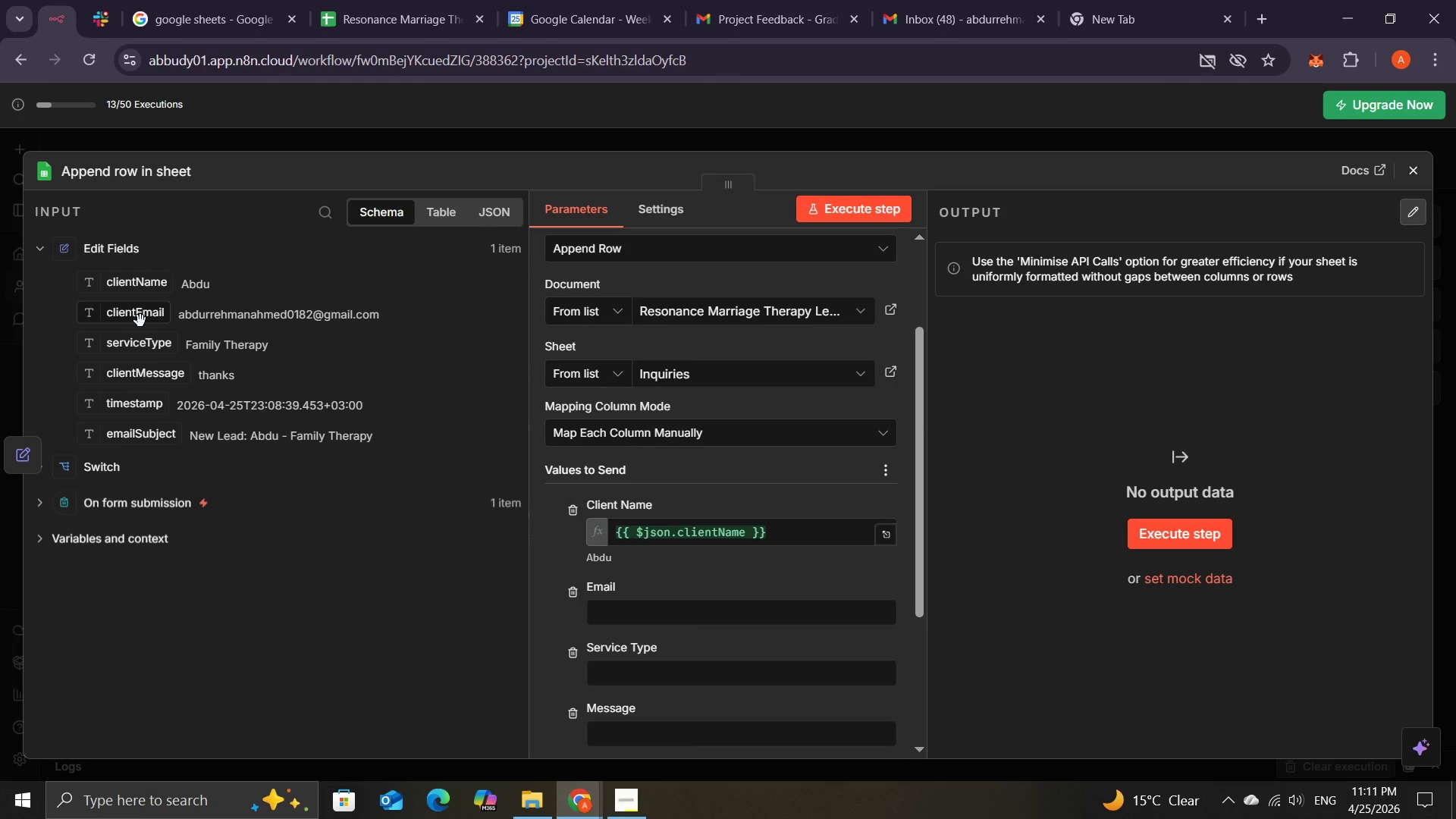 
left_click_drag(start_coordinate=[140, 321], to_coordinate=[632, 602])
 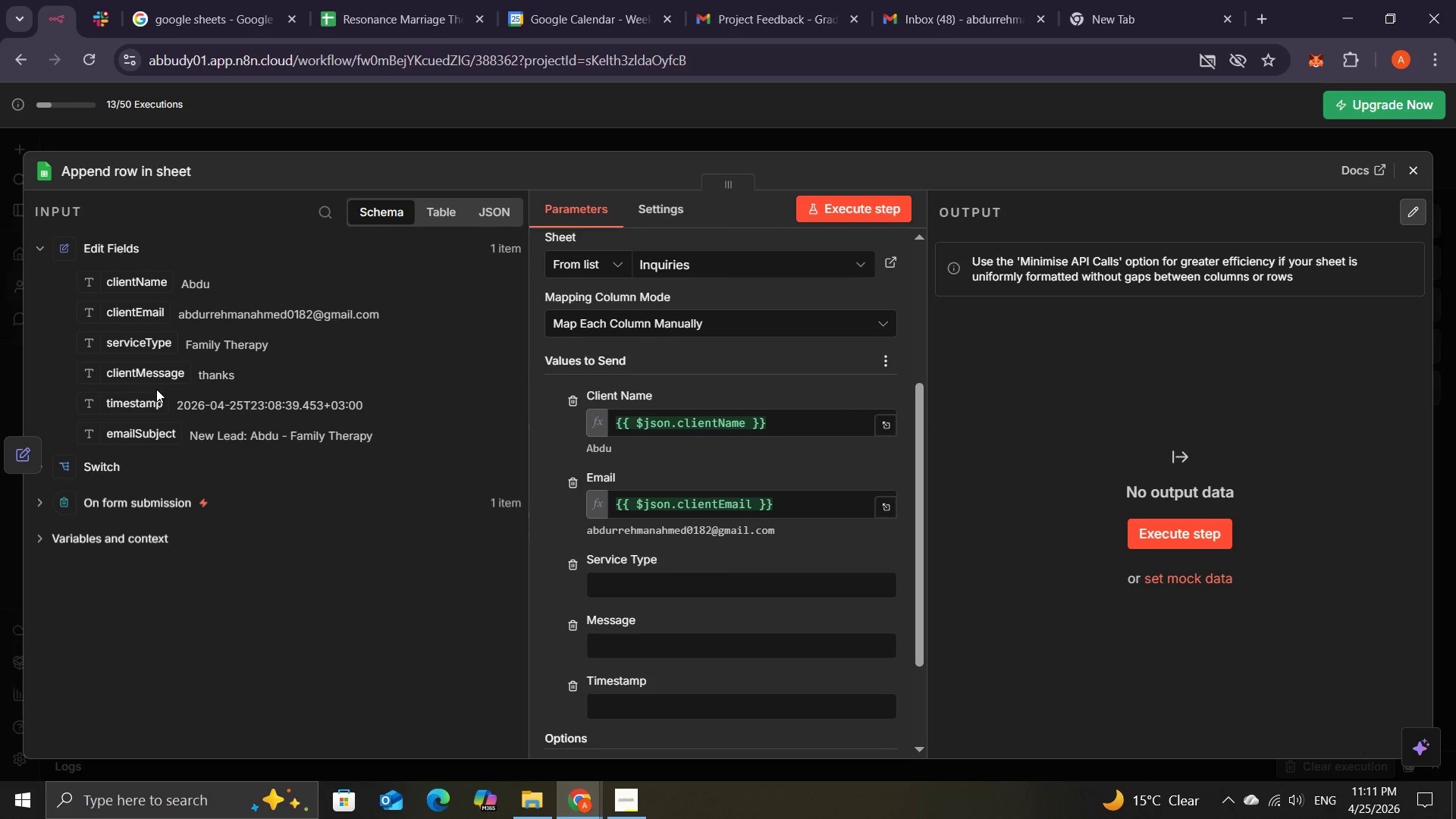 
left_click_drag(start_coordinate=[133, 349], to_coordinate=[664, 592])
 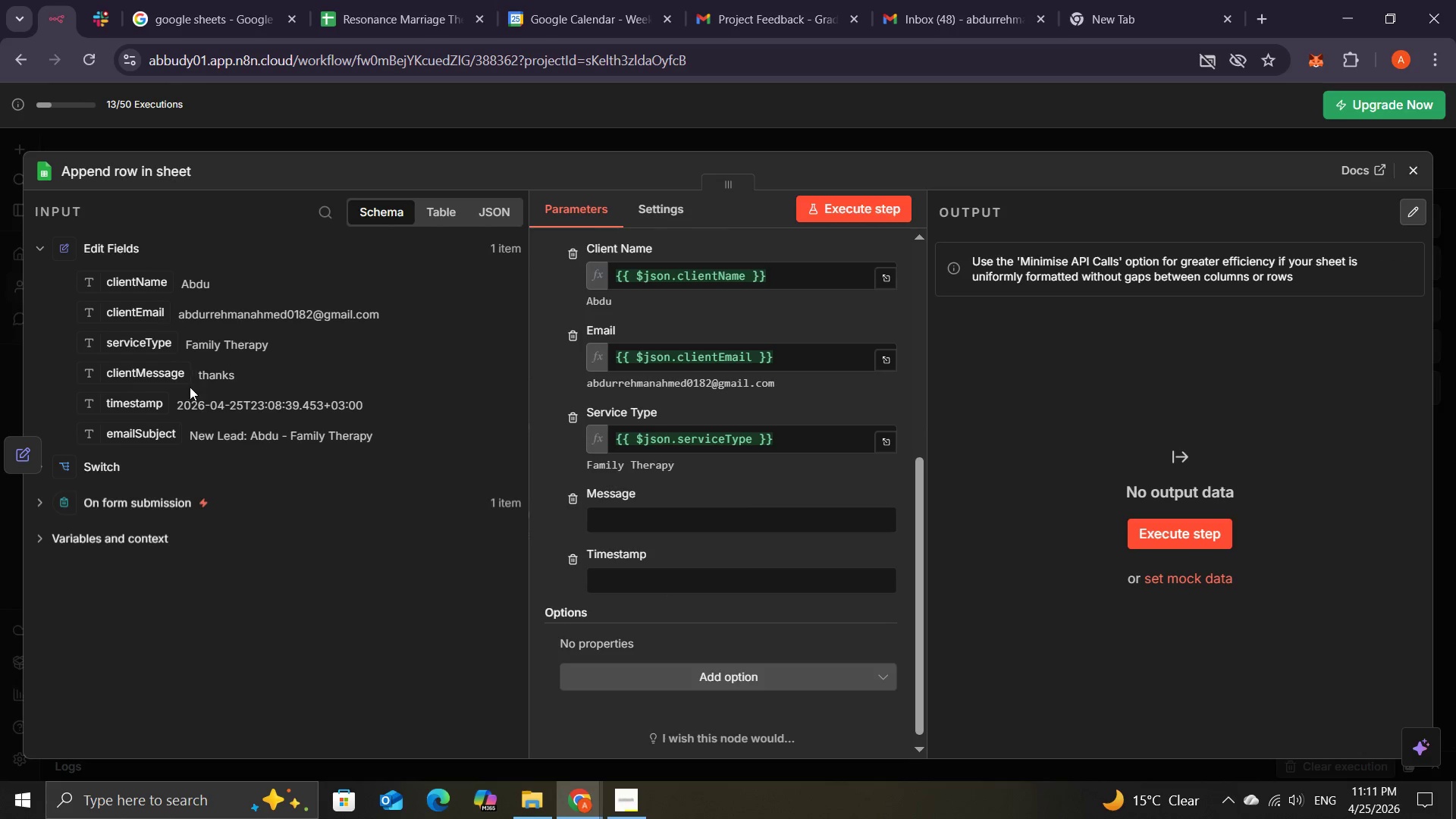 
wait(8.08)
 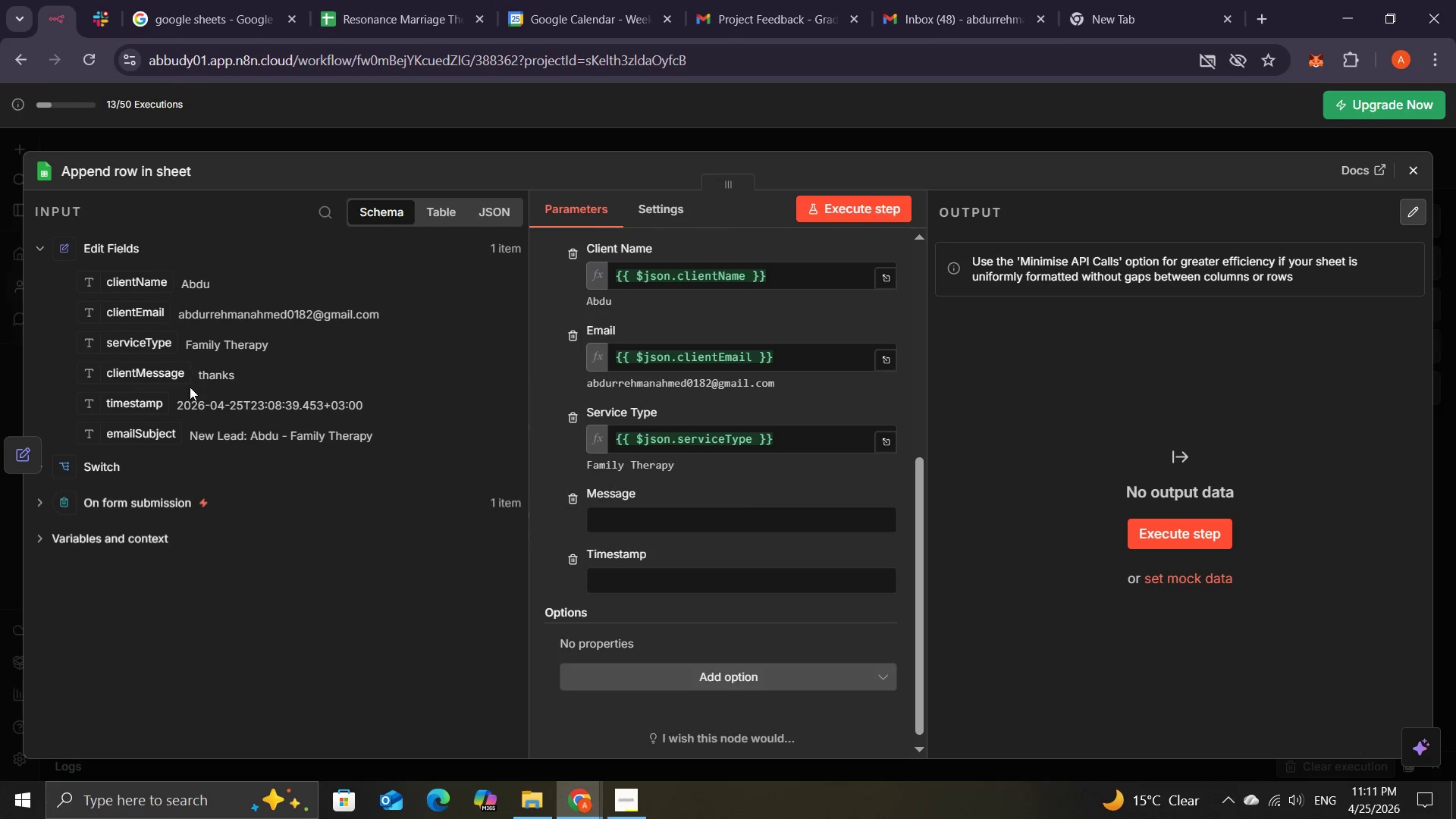 
left_click_drag(start_coordinate=[168, 375], to_coordinate=[627, 510])
 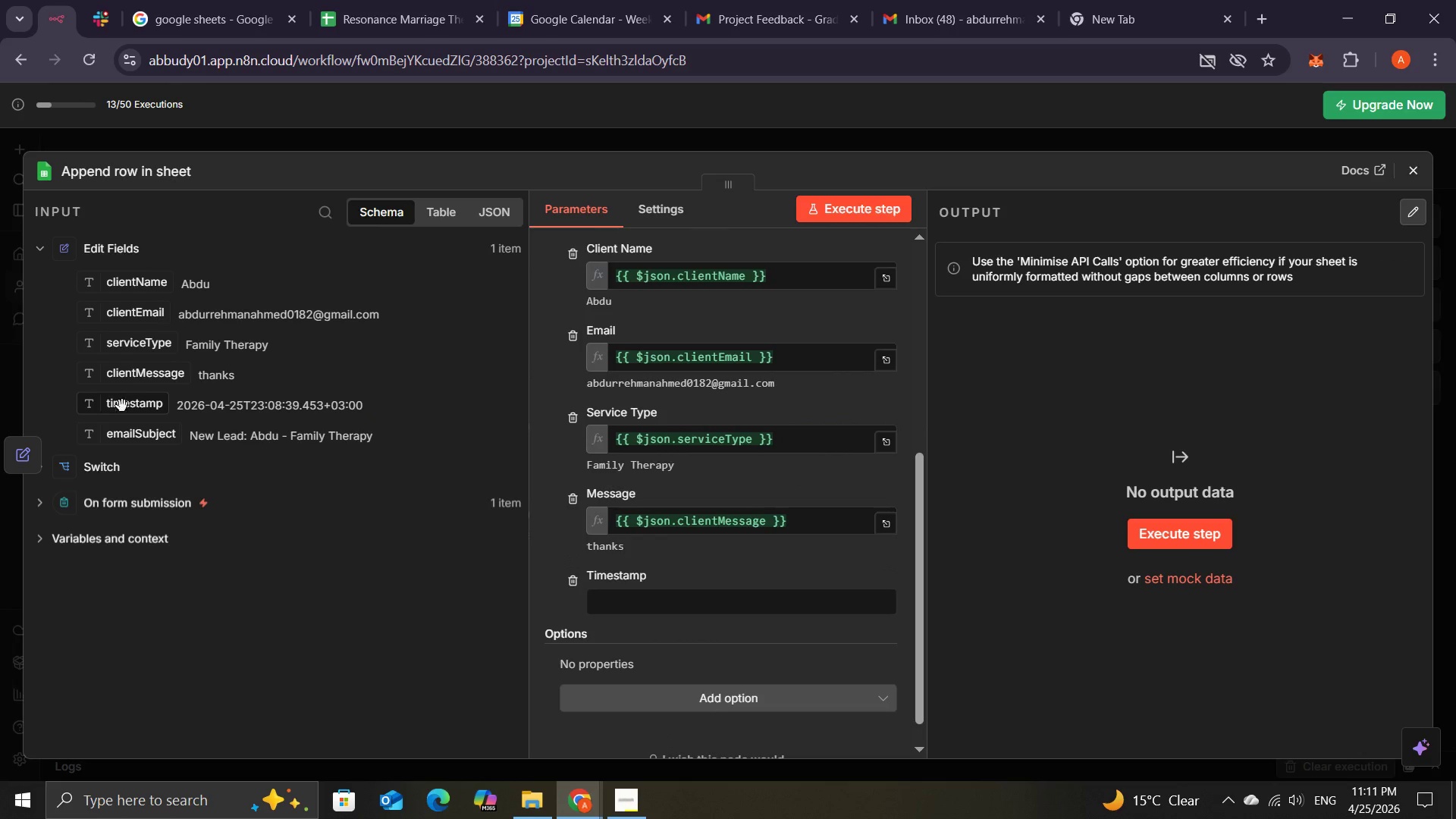 
left_click_drag(start_coordinate=[124, 412], to_coordinate=[643, 590])
 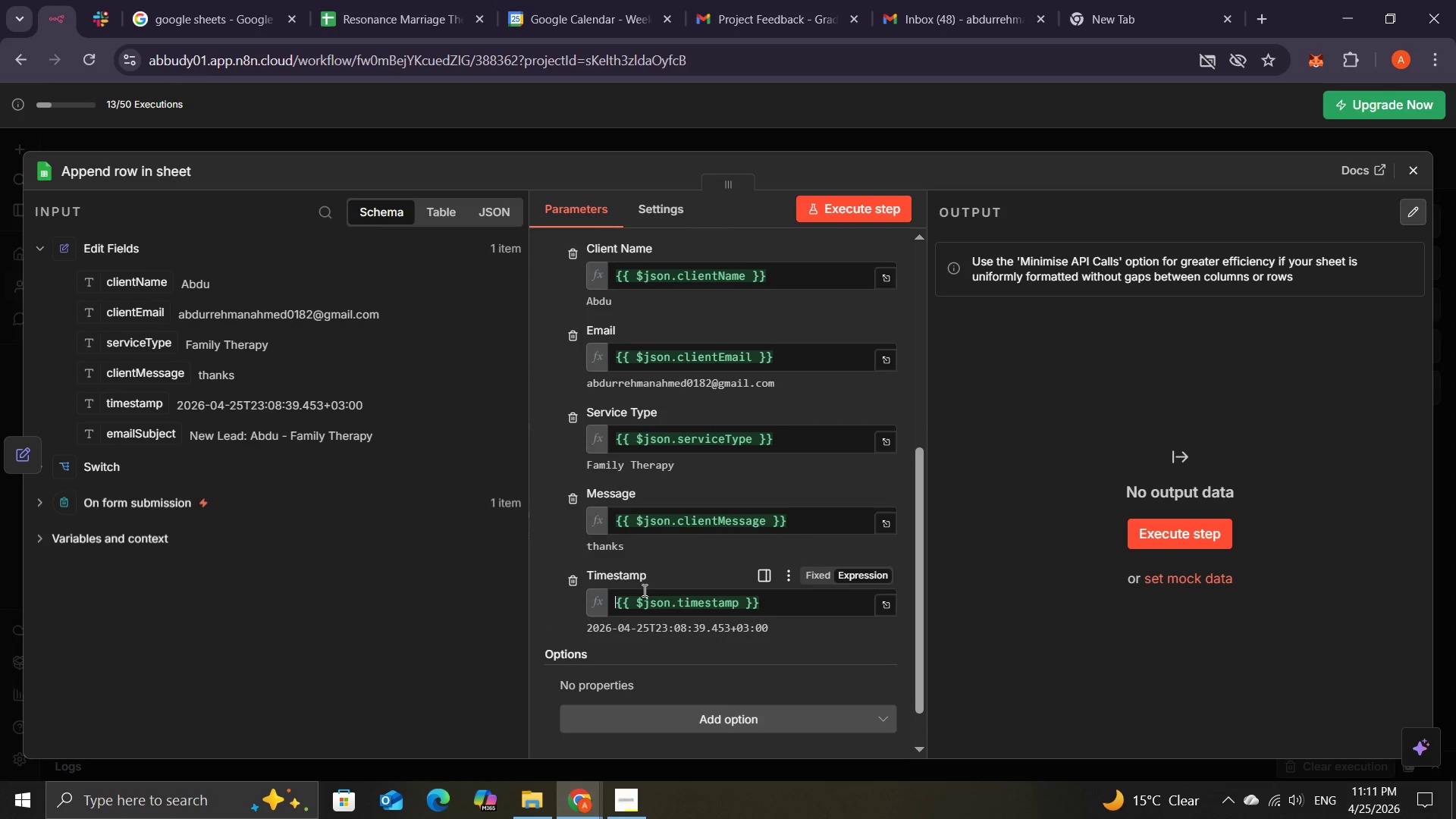 
wait(11.23)
 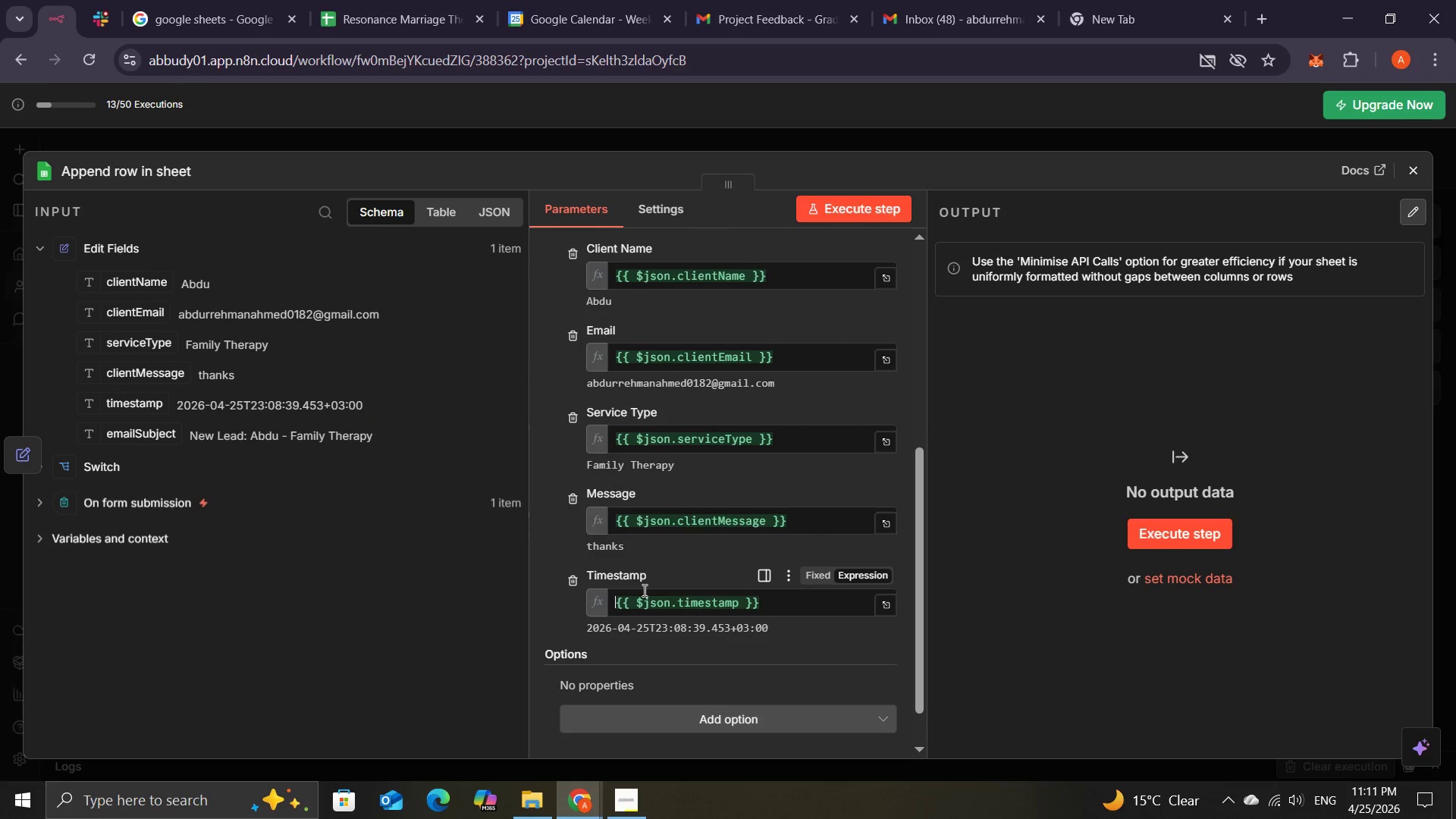 
left_click([1170, 518])
 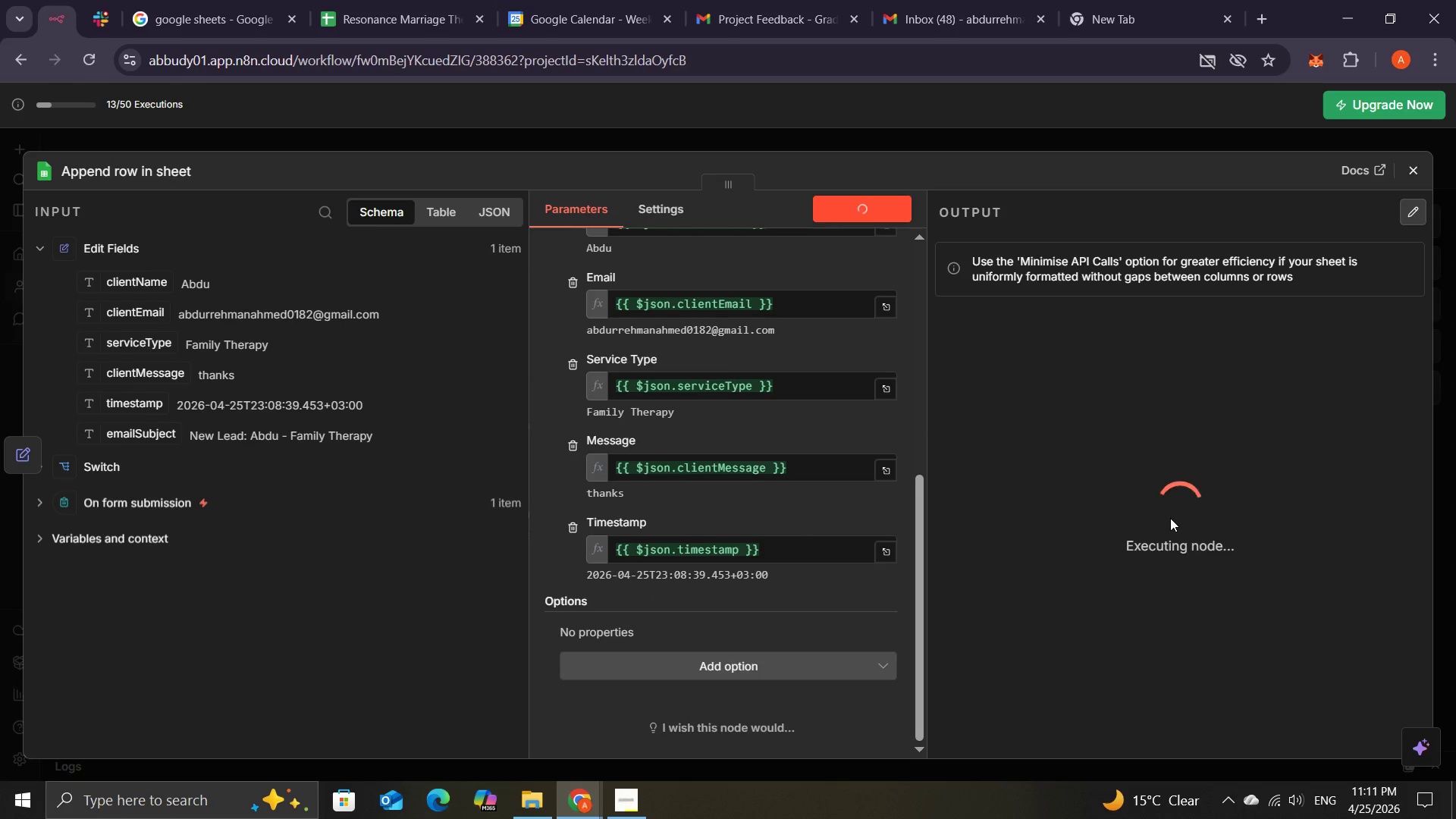 
wait(8.56)
 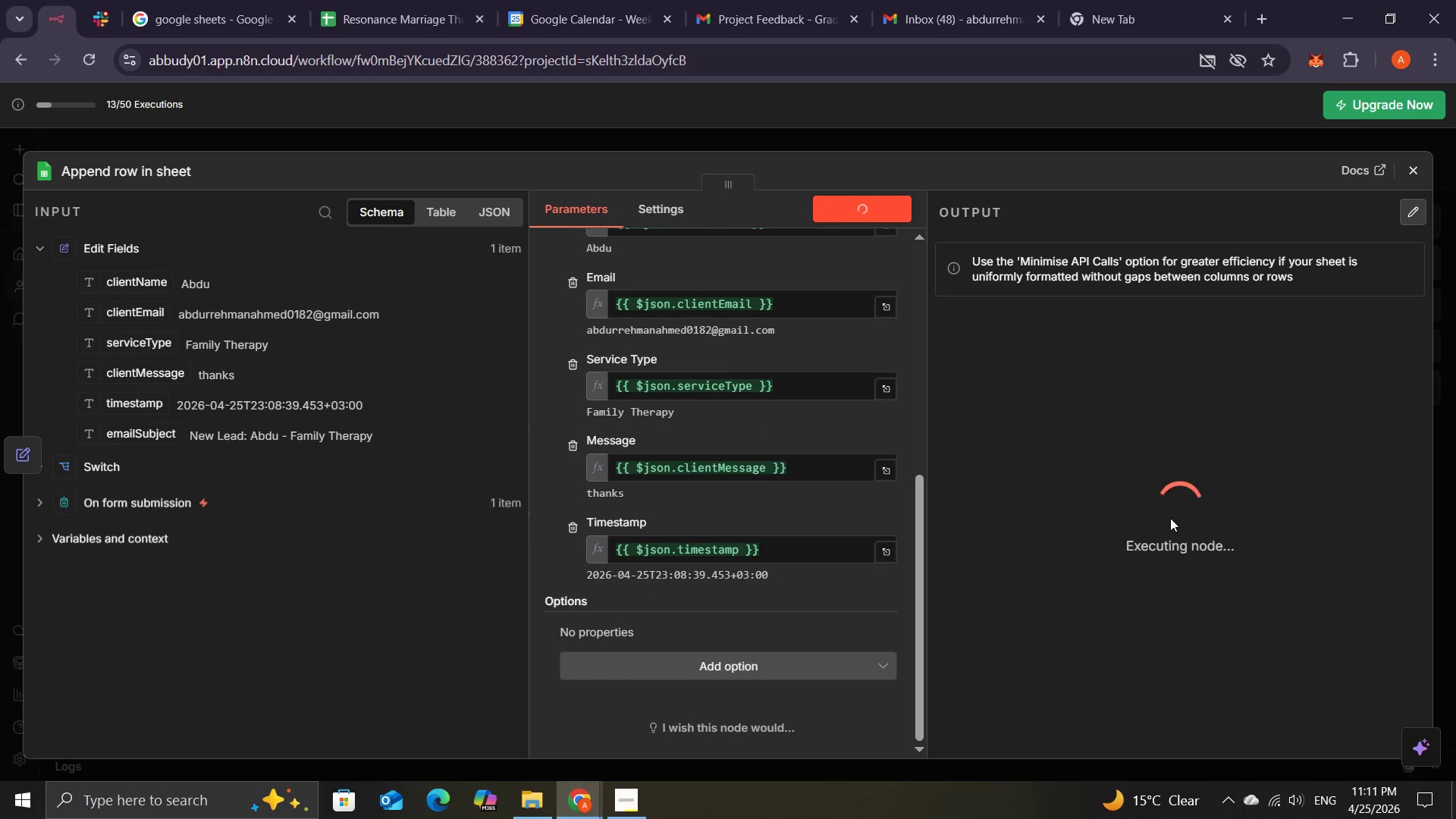 
left_click([369, 4])
 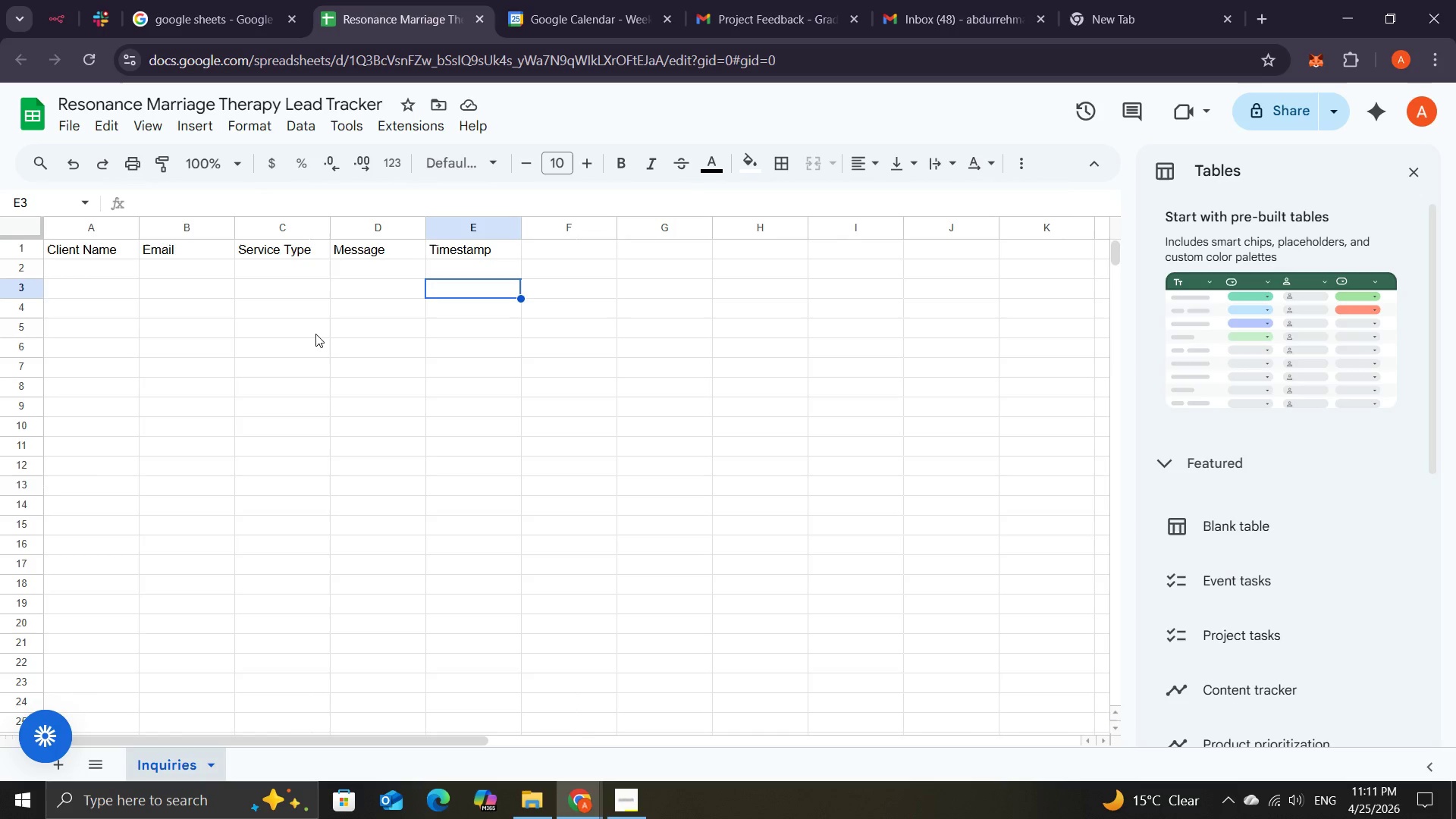 
wait(6.17)
 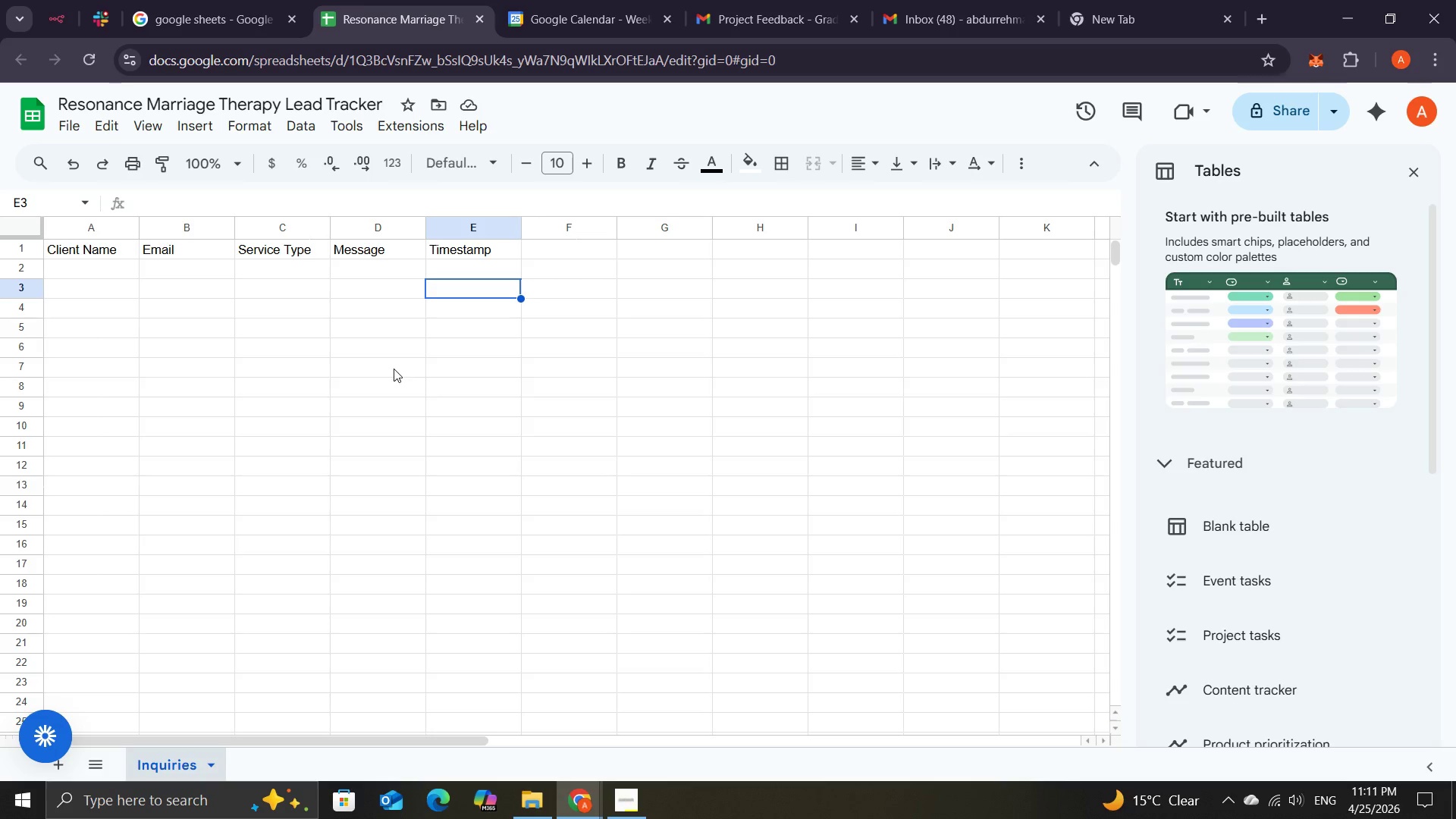 
left_click([102, 260])
 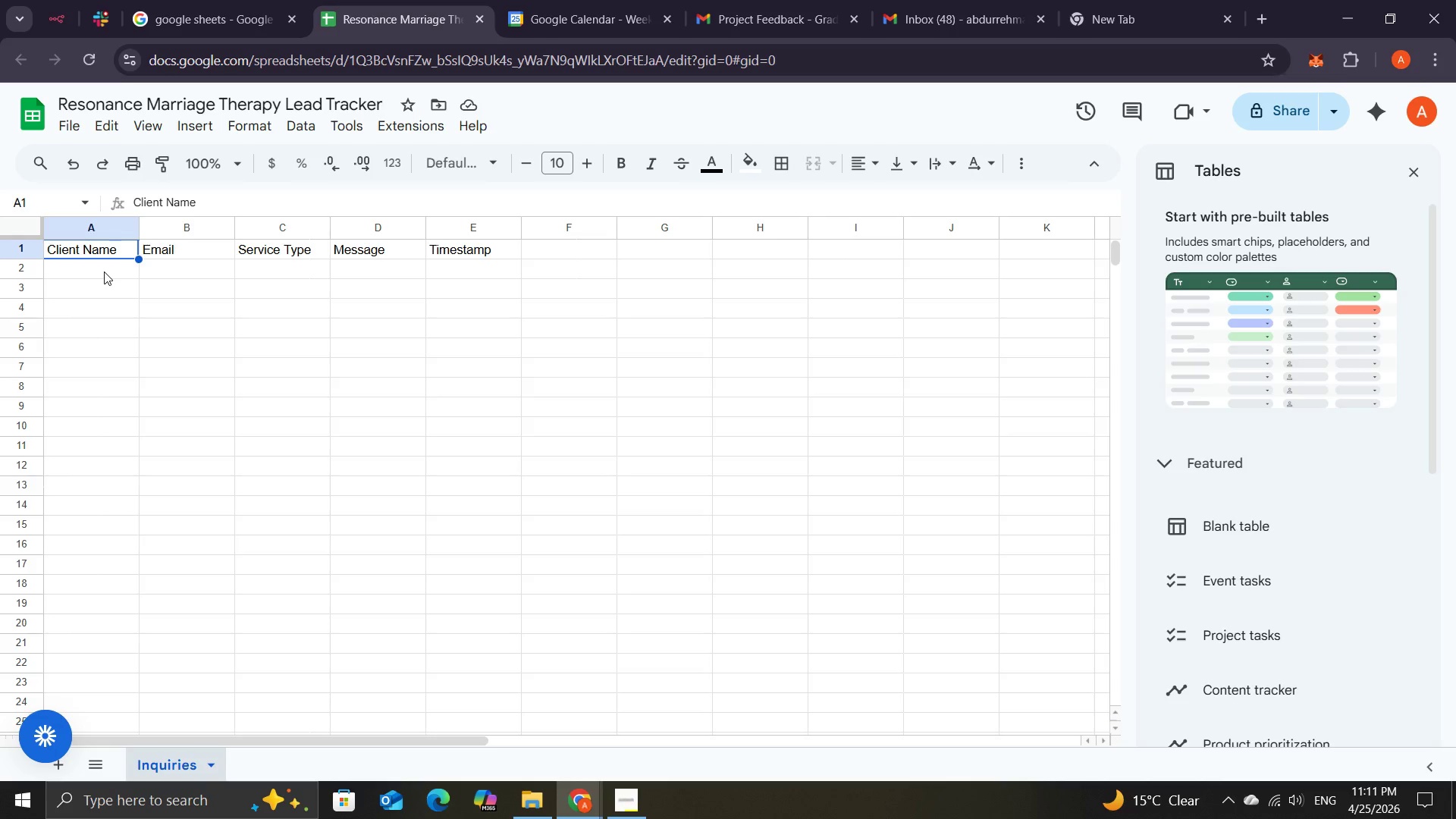 
left_click([104, 271])
 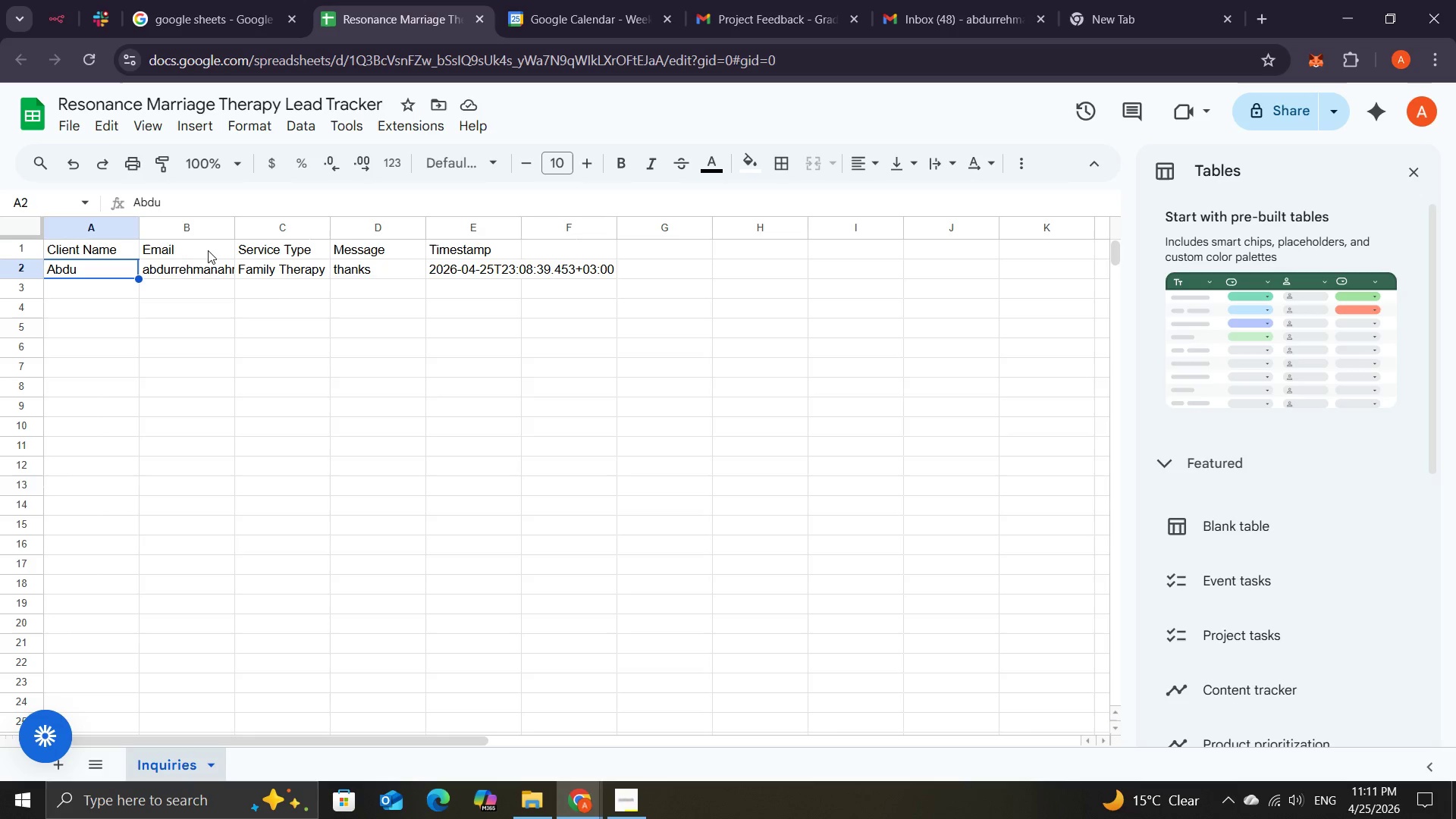 
wait(11.34)
 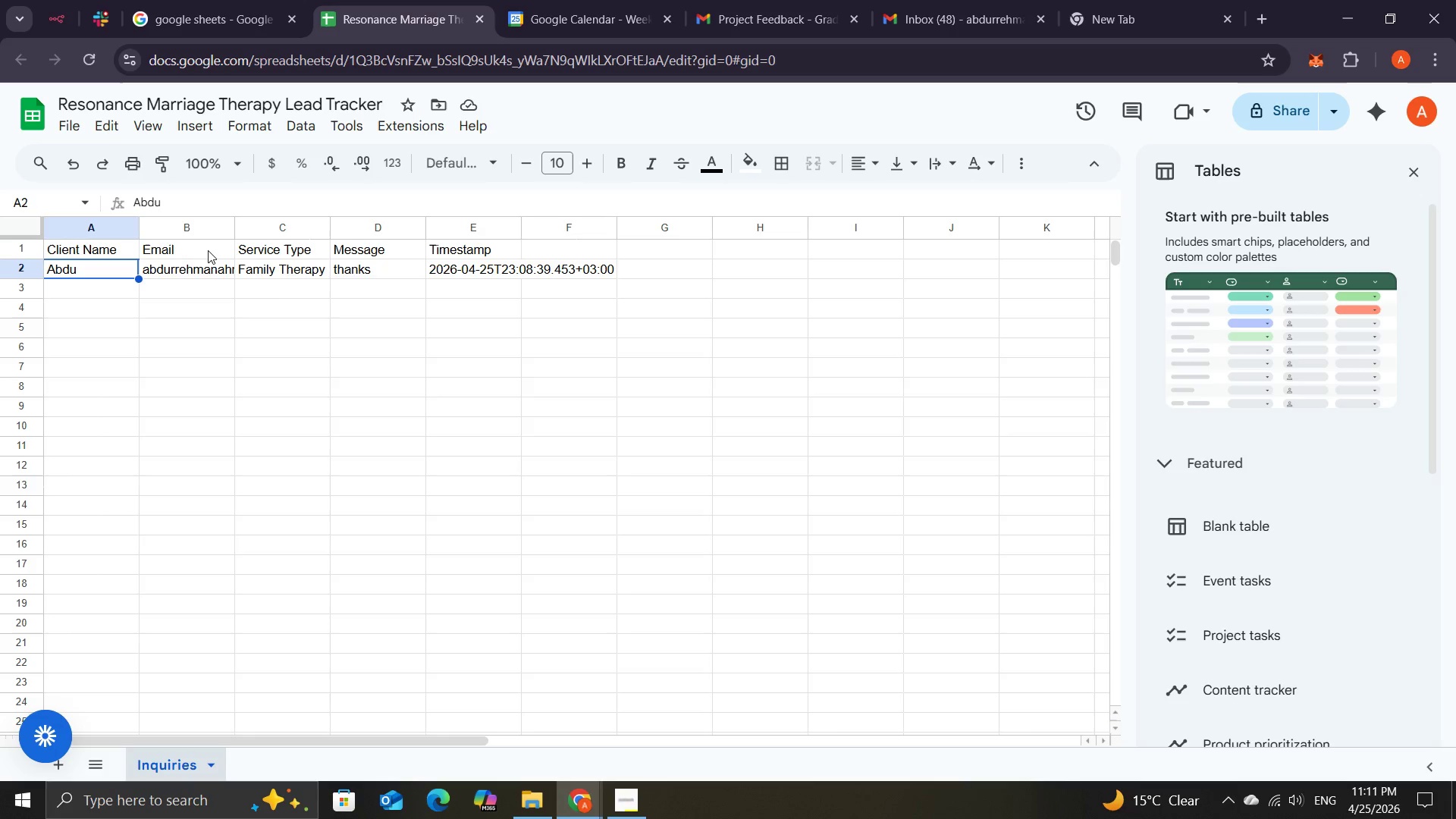 
left_click([57, 17])
 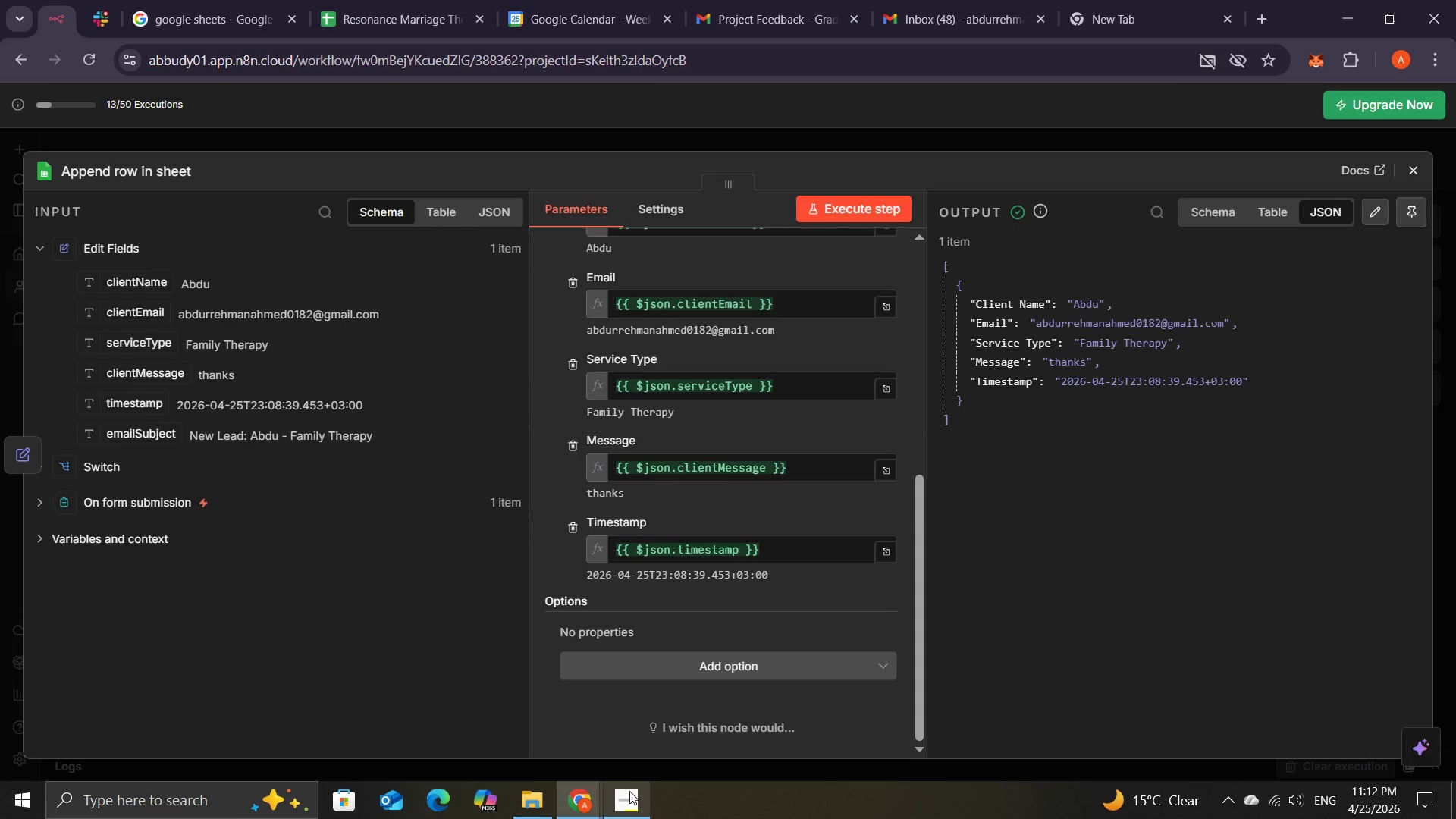 
left_click([629, 791])